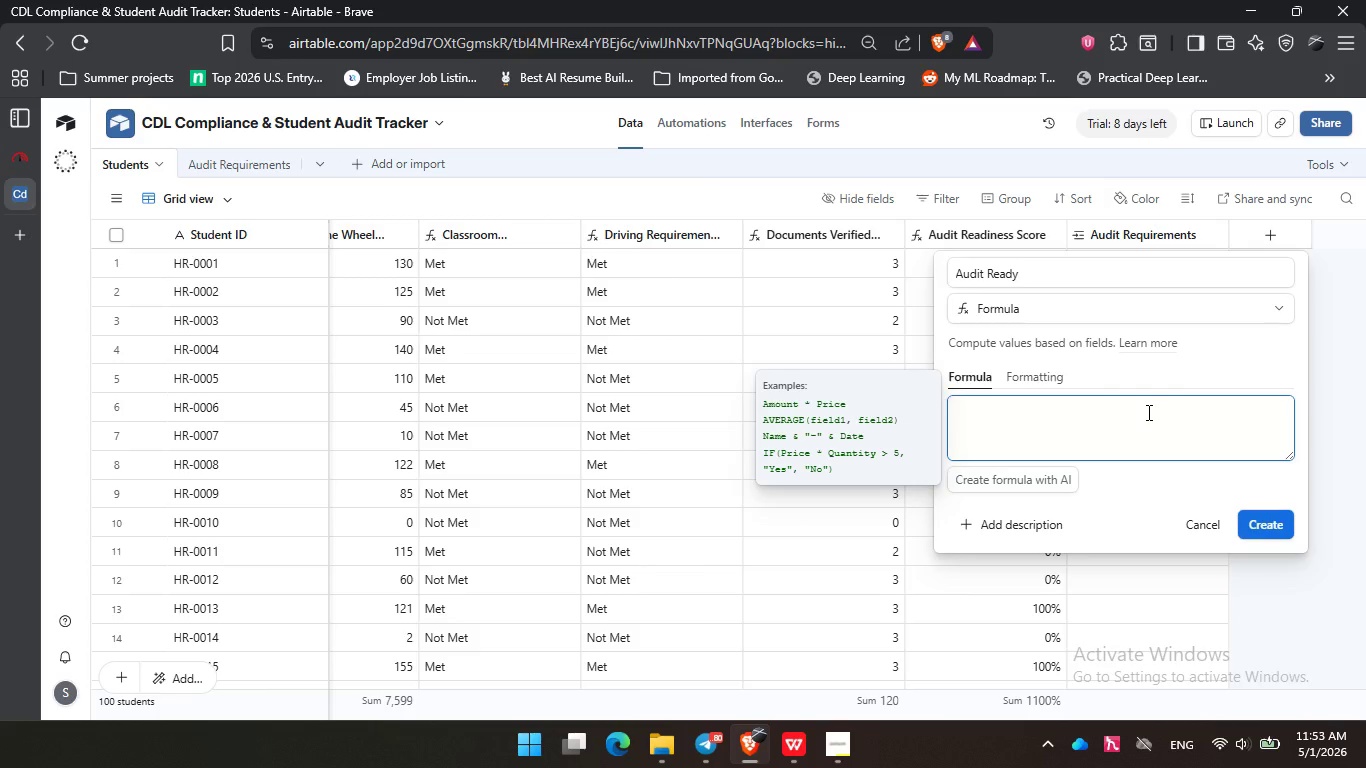 
type(if)
 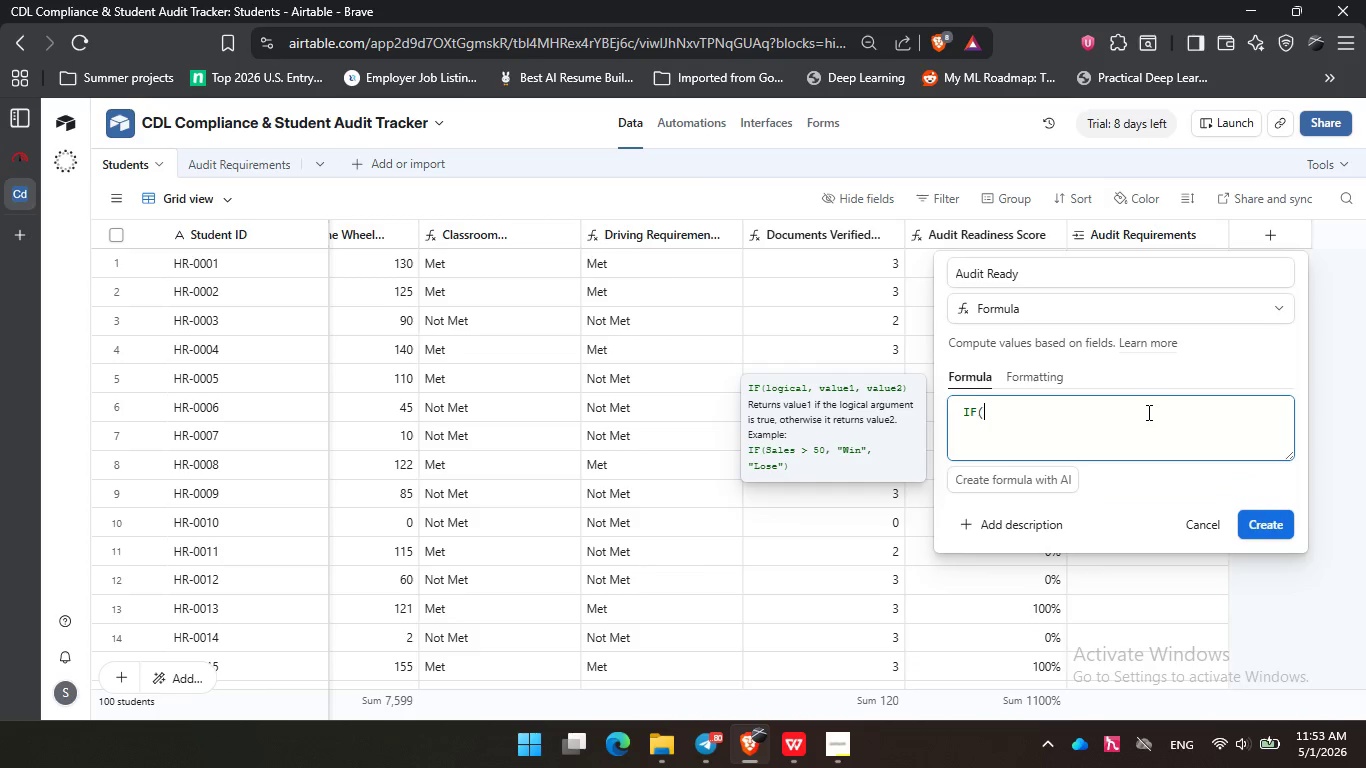 
key(Enter)
 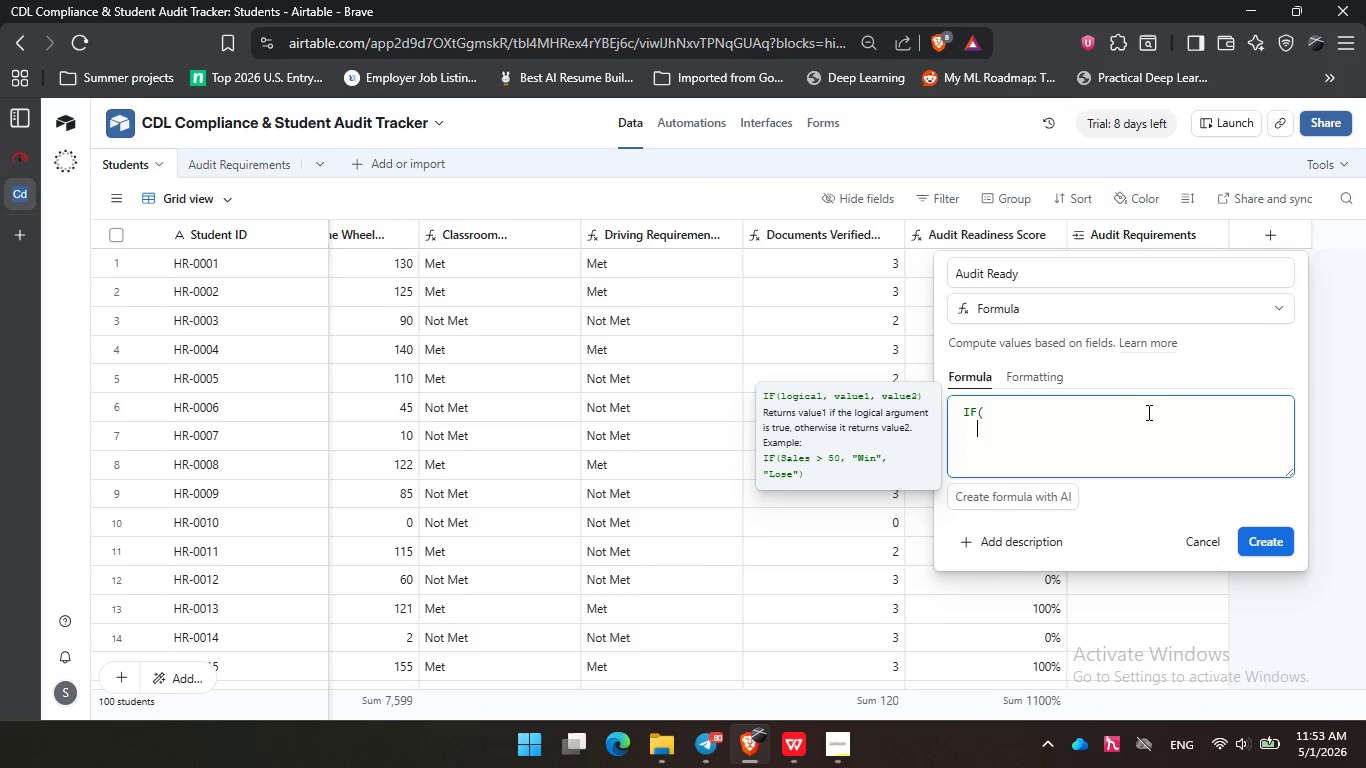 
key(Enter)
 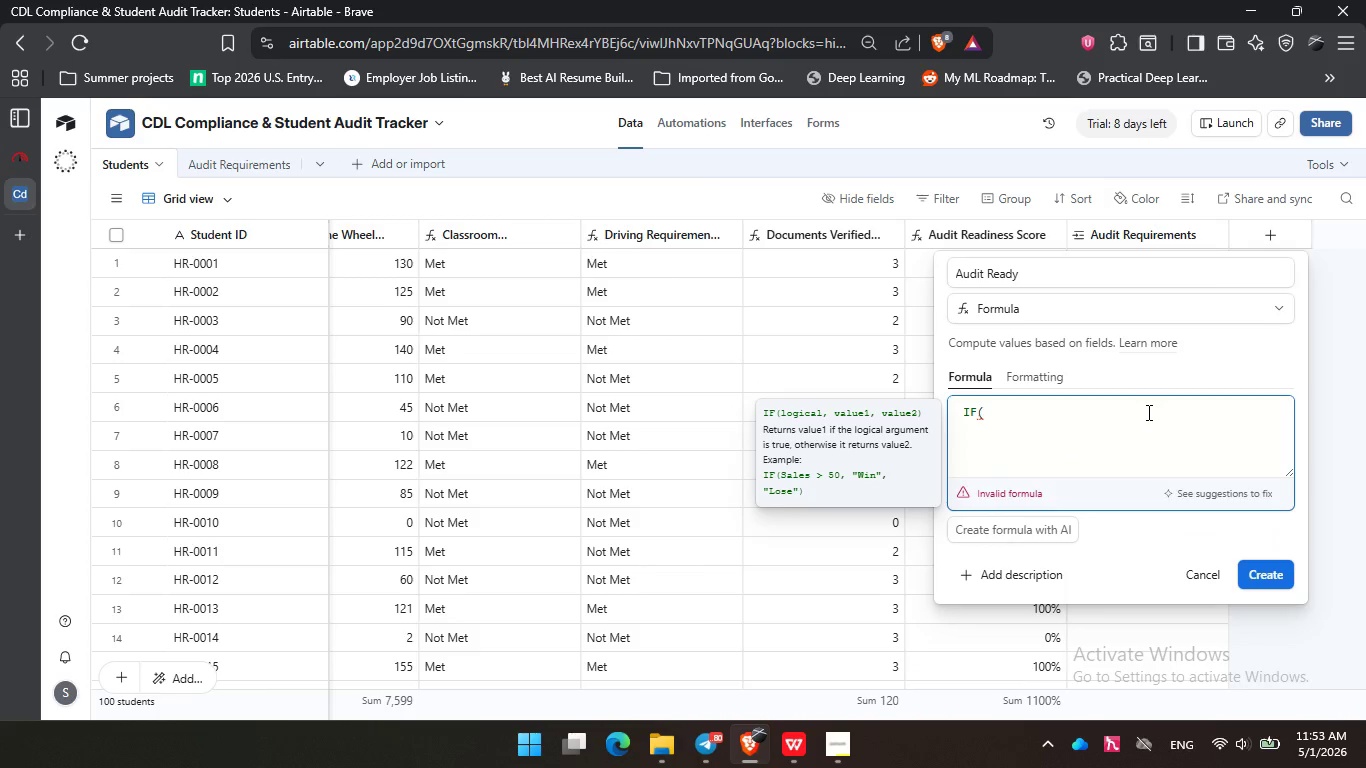 
type(and)
 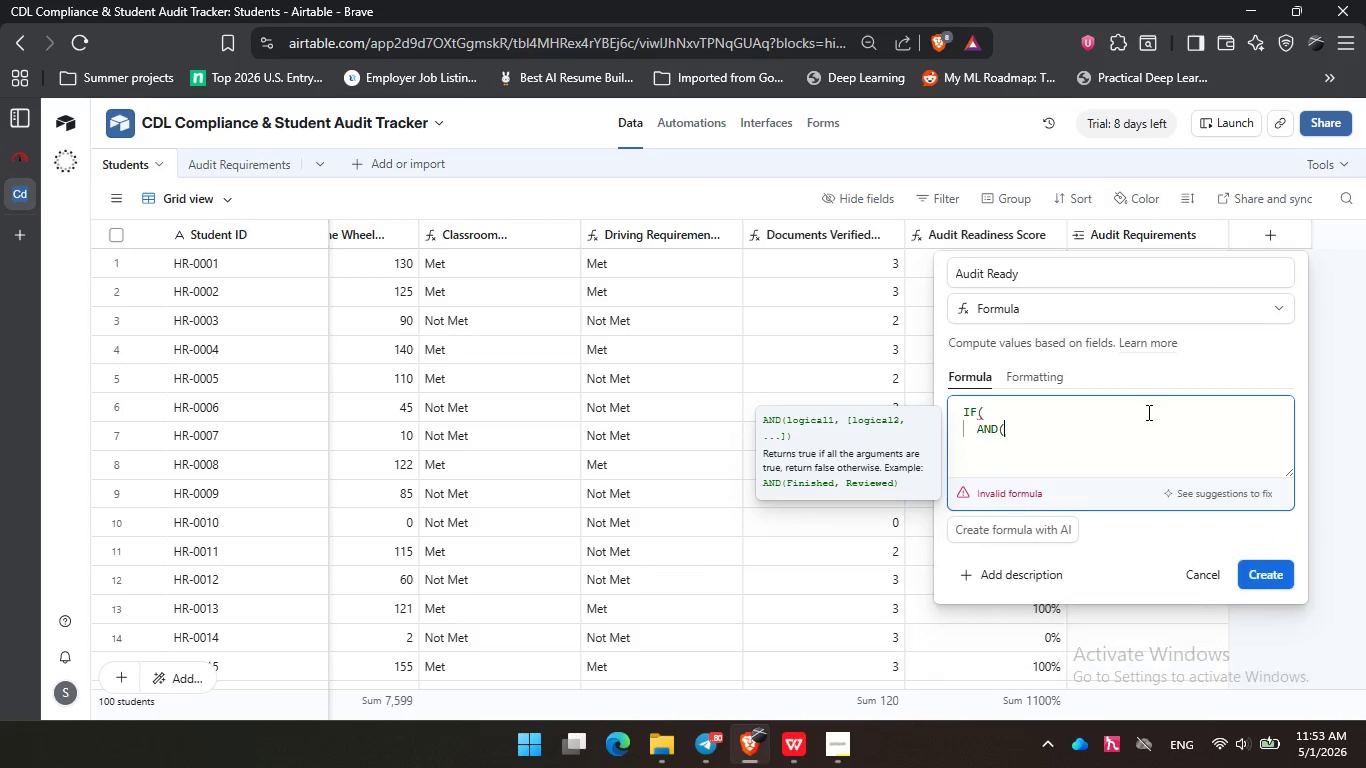 
key(Enter)
 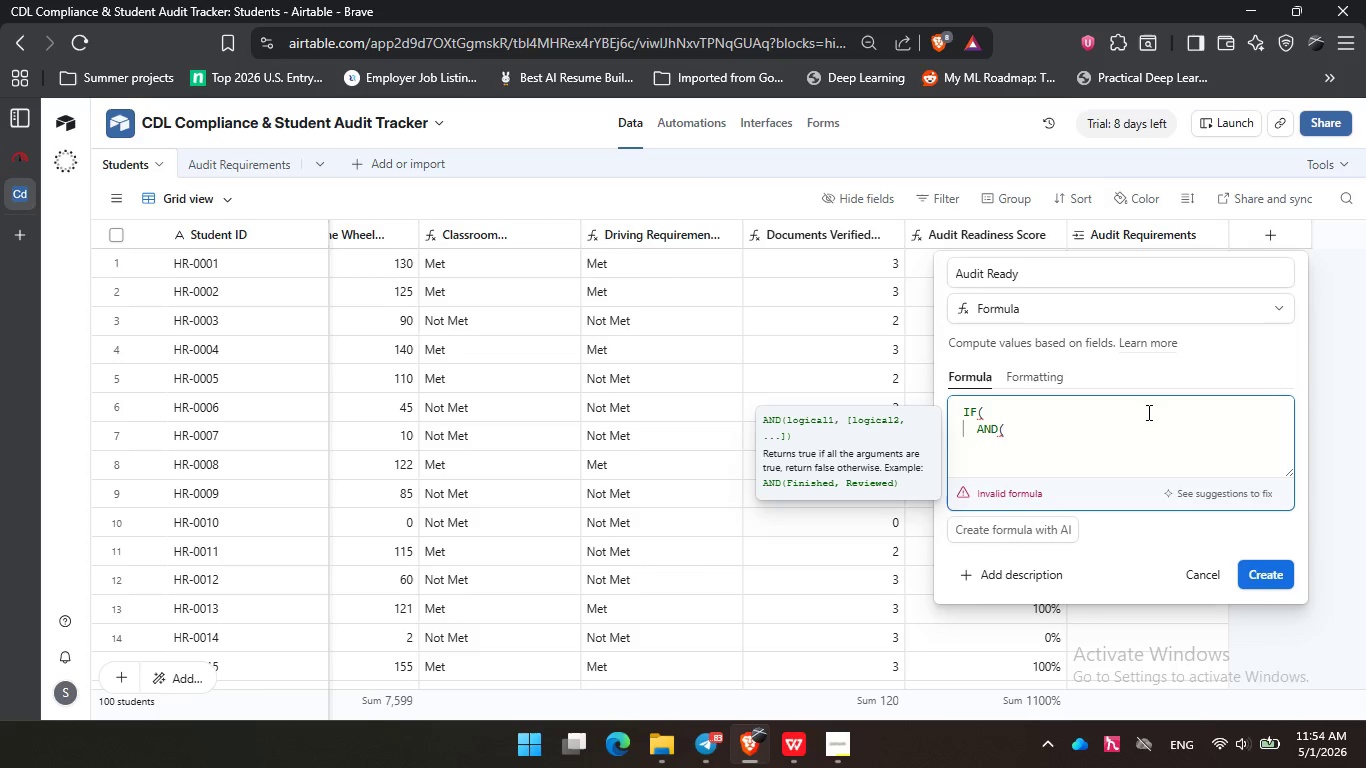 
wait(28.67)
 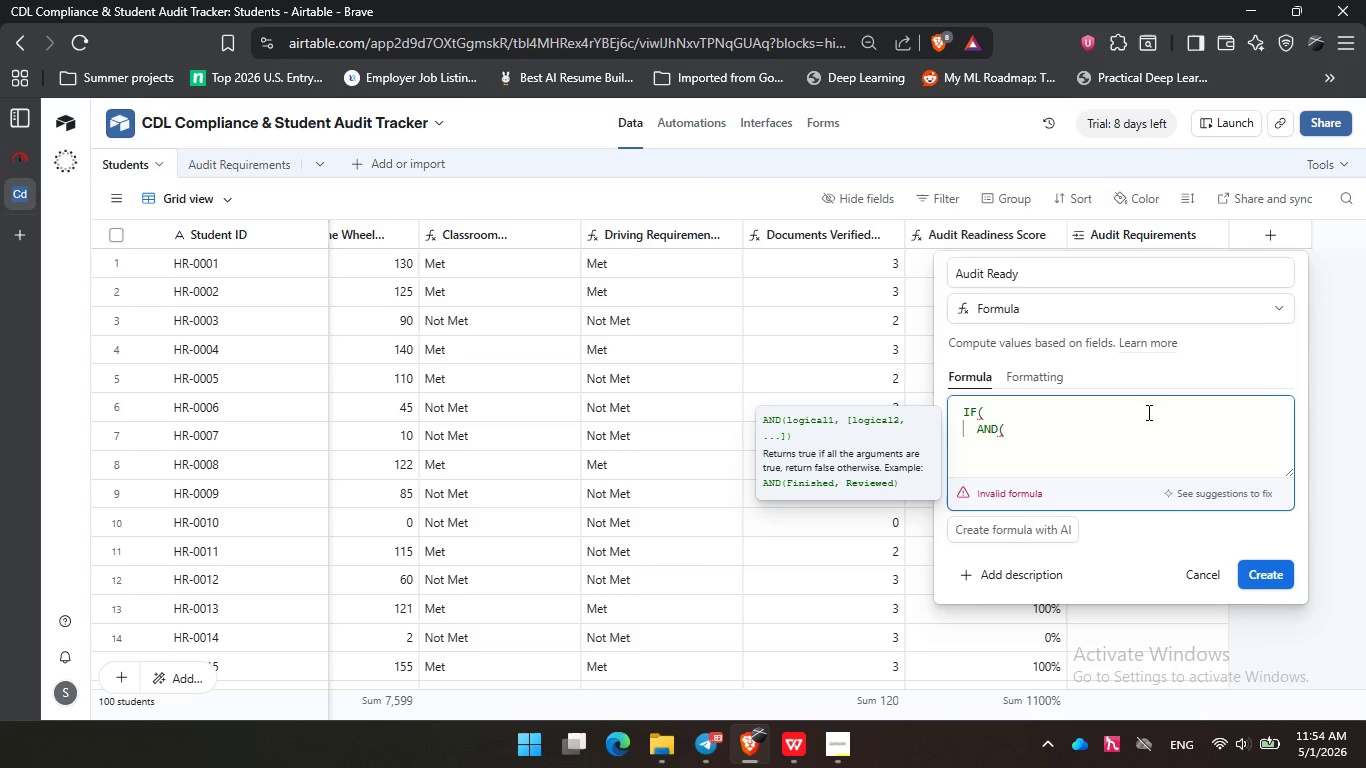 
left_click([1129, 435])
 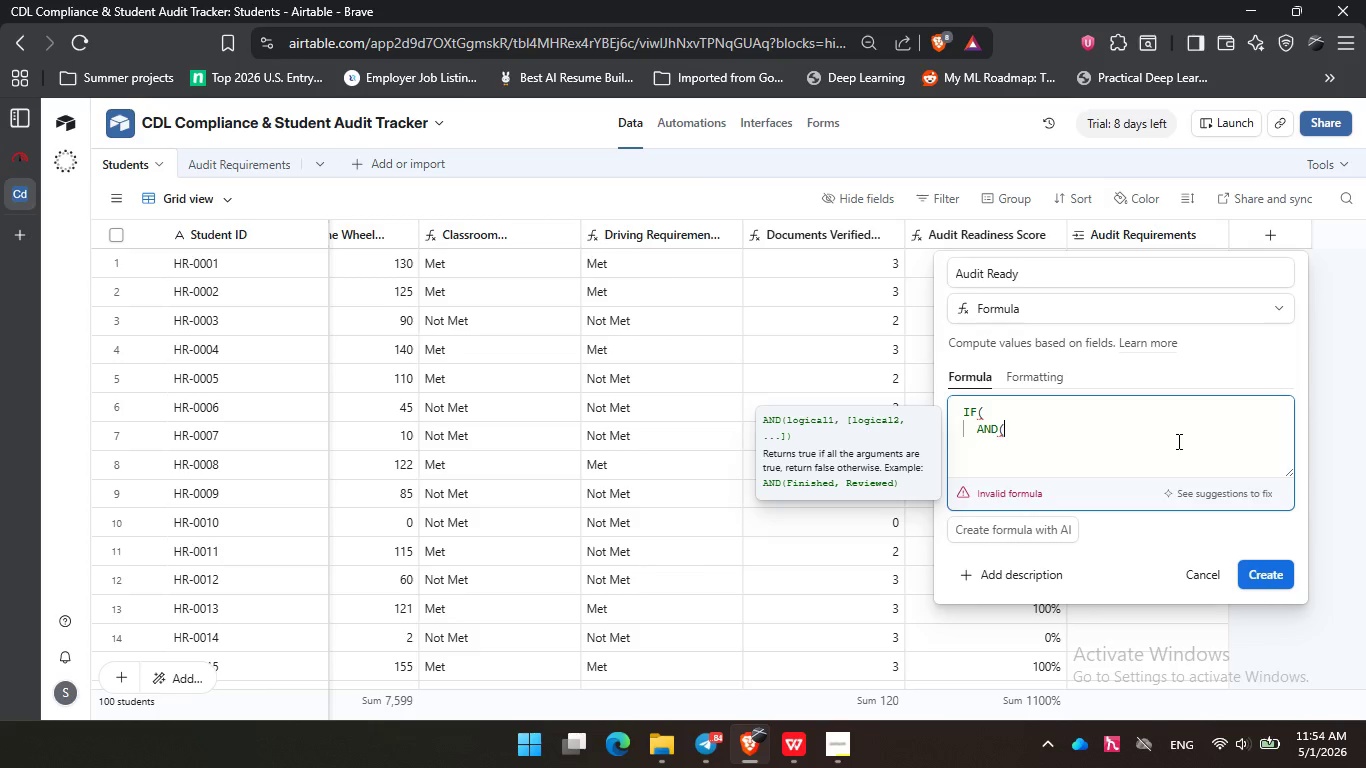 
wait(31.03)
 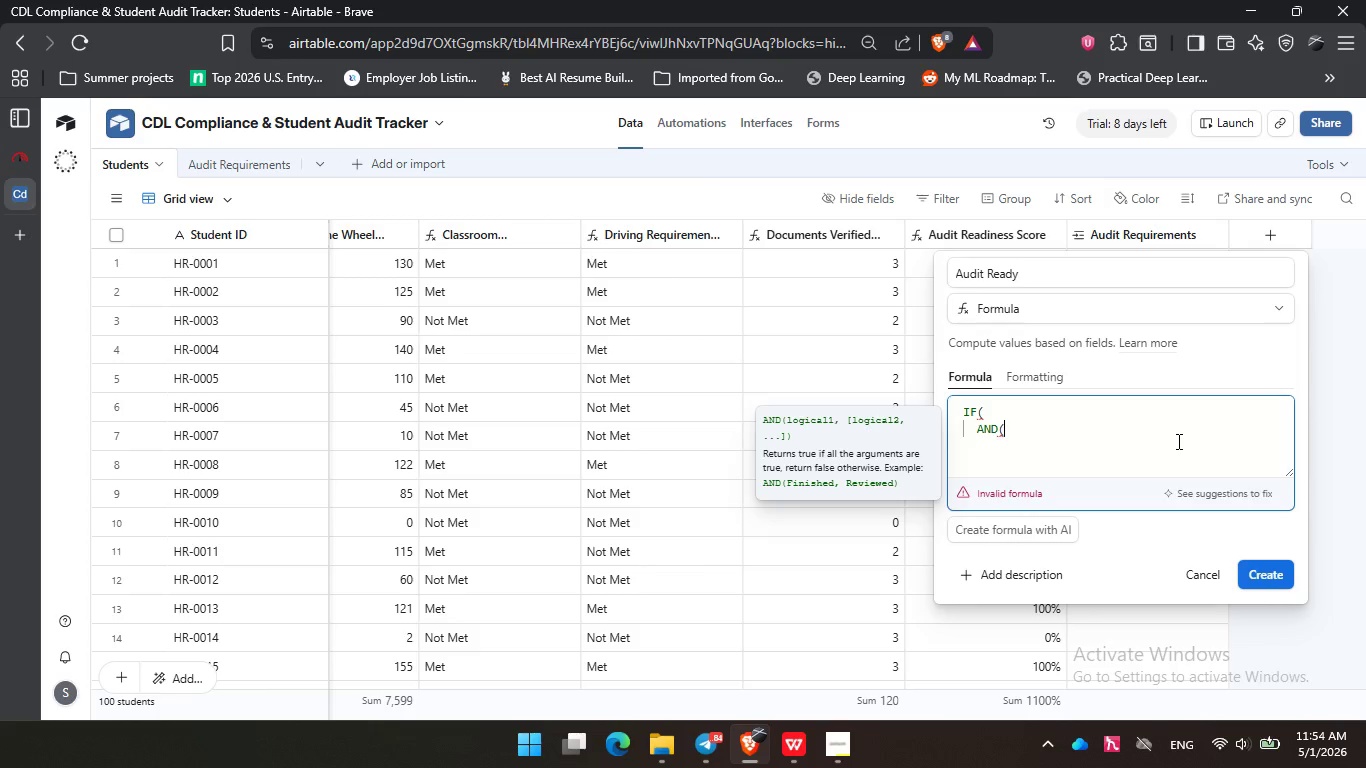 
left_click([727, 184])
 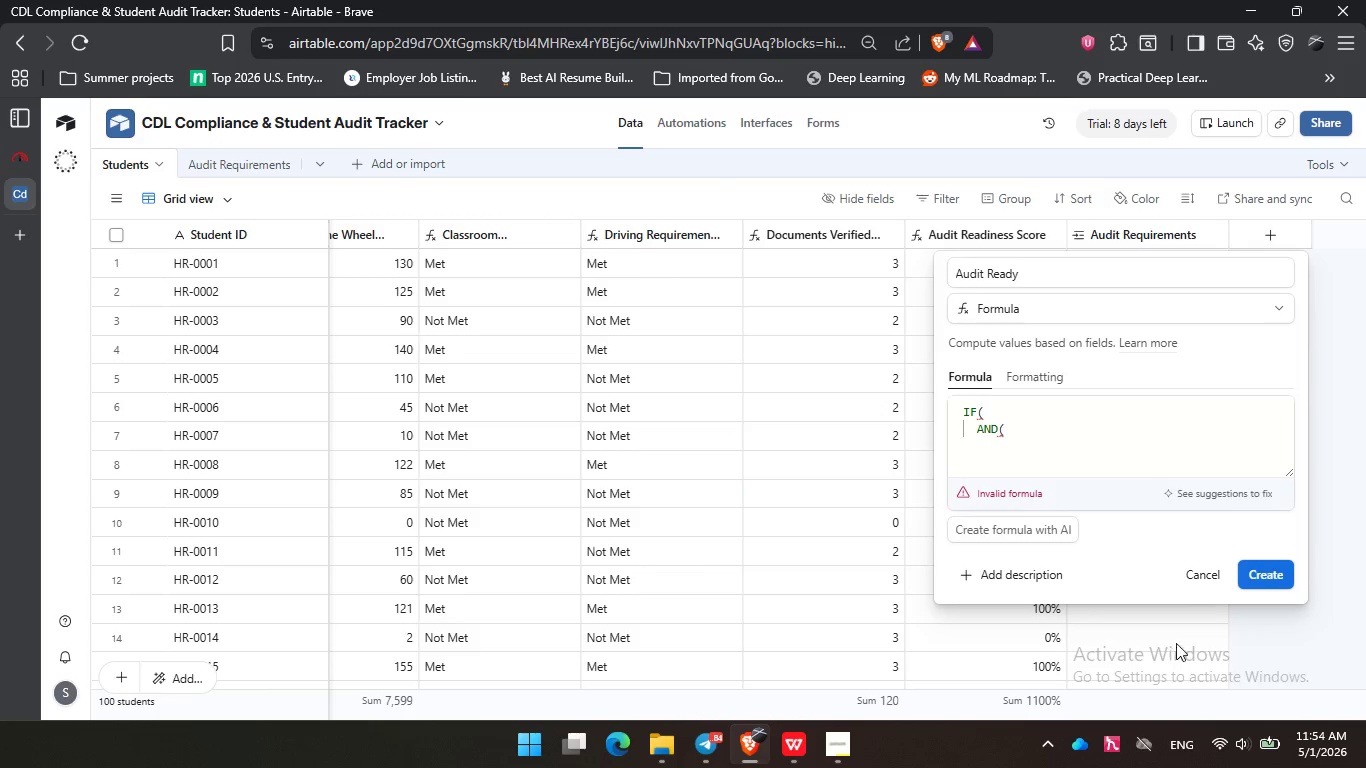 
left_click([1199, 571])
 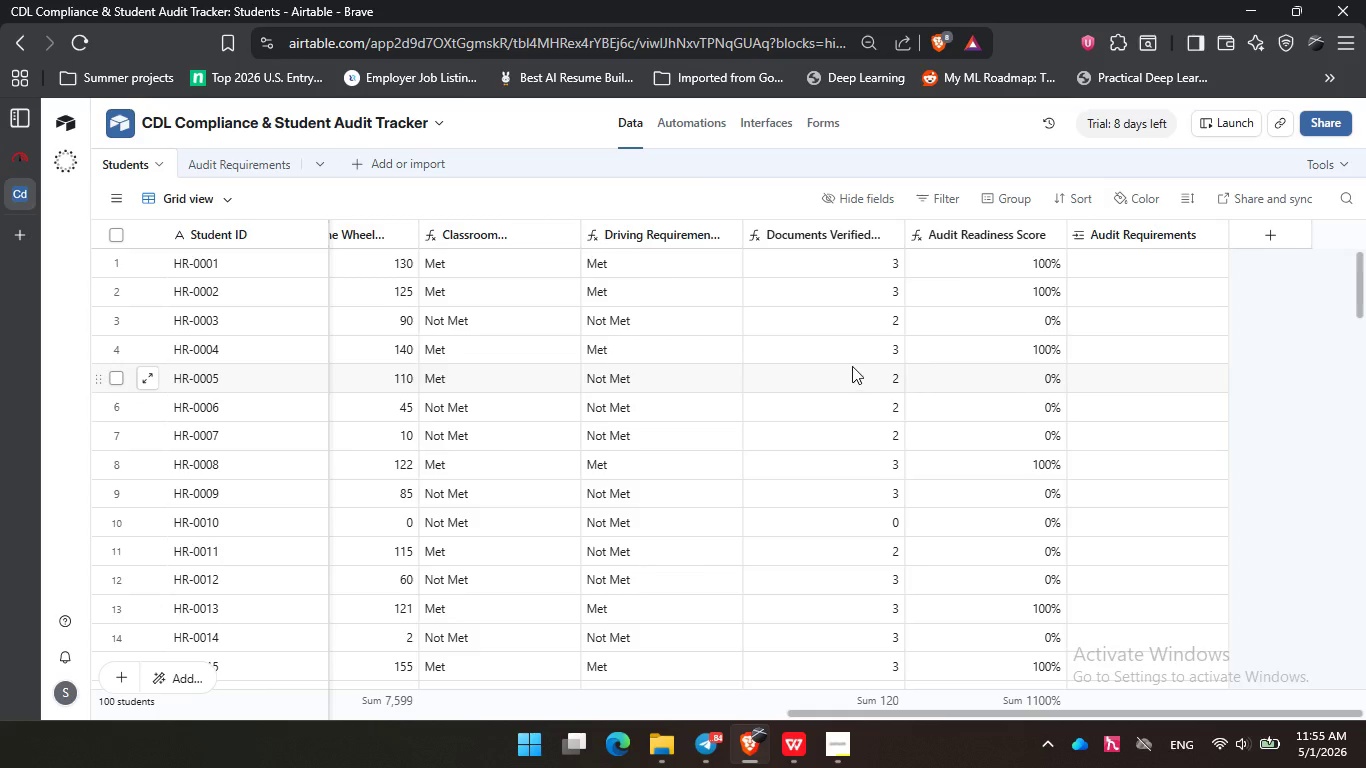 
wait(9.7)
 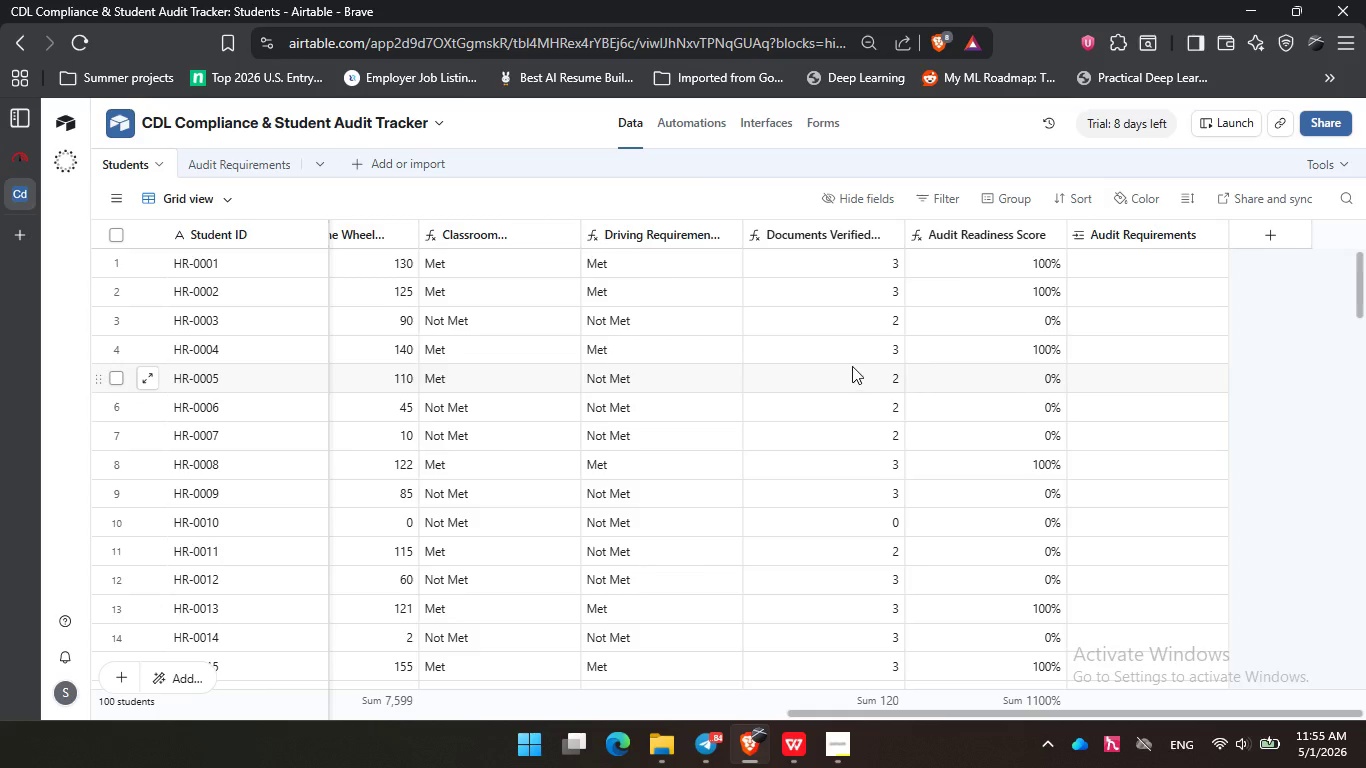 
right_click([513, 235])
 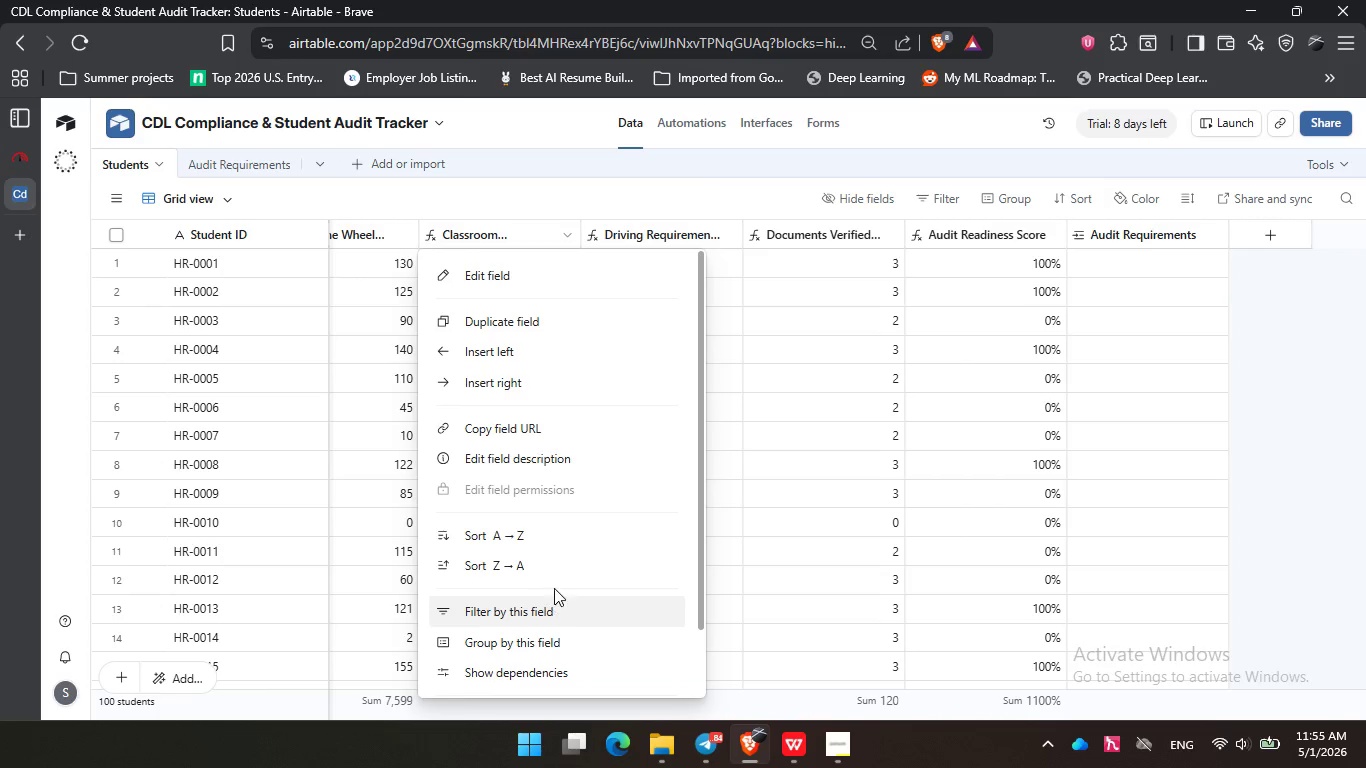 
left_click([554, 666])
 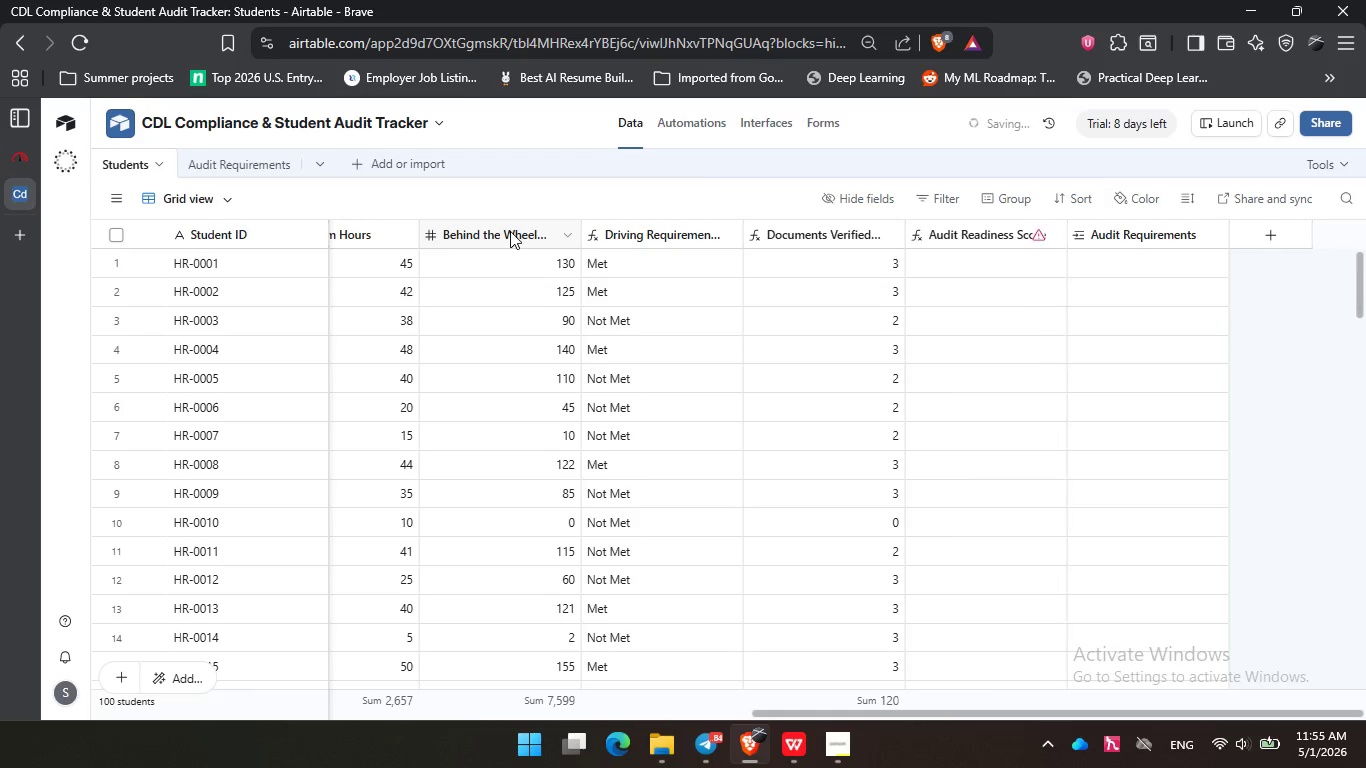 
scroll: coordinate [554, 588], scroll_direction: down, amount: 5.0
 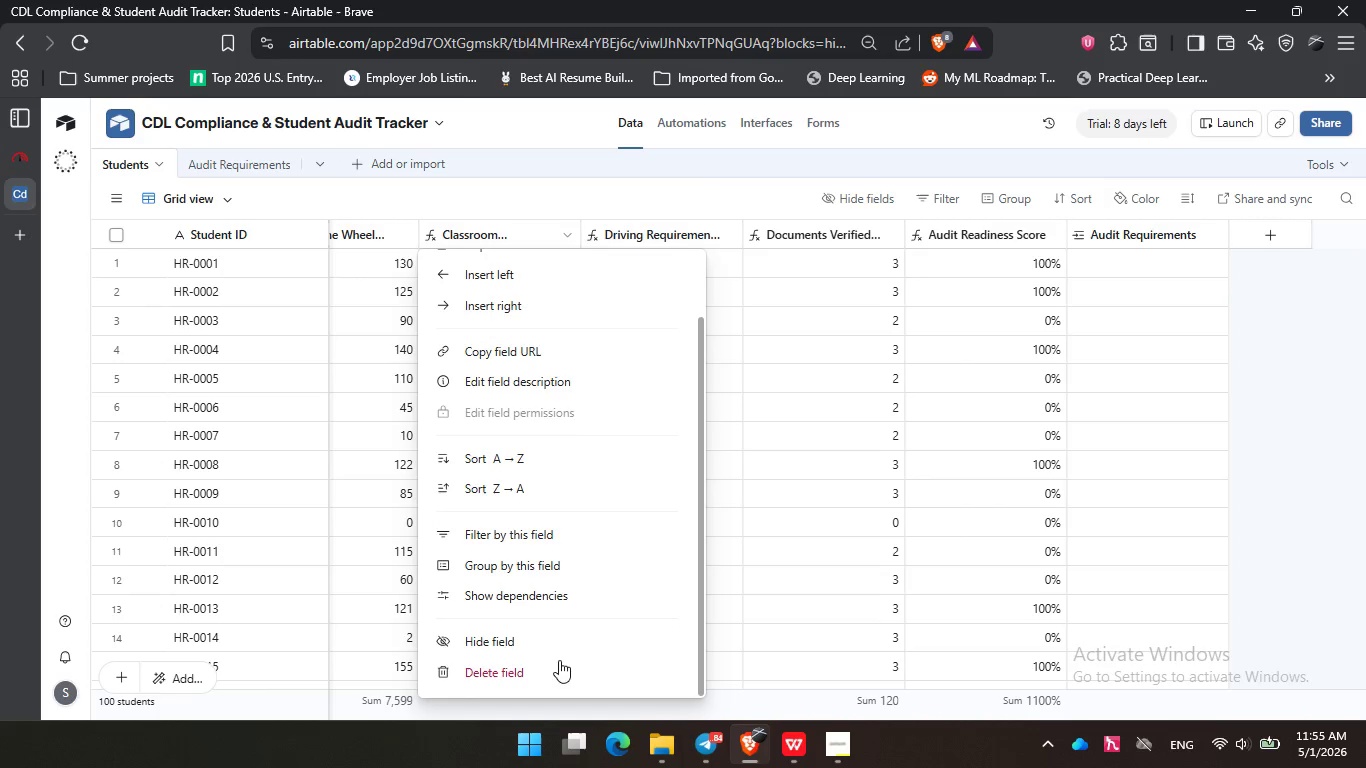 
right_click([510, 231])
 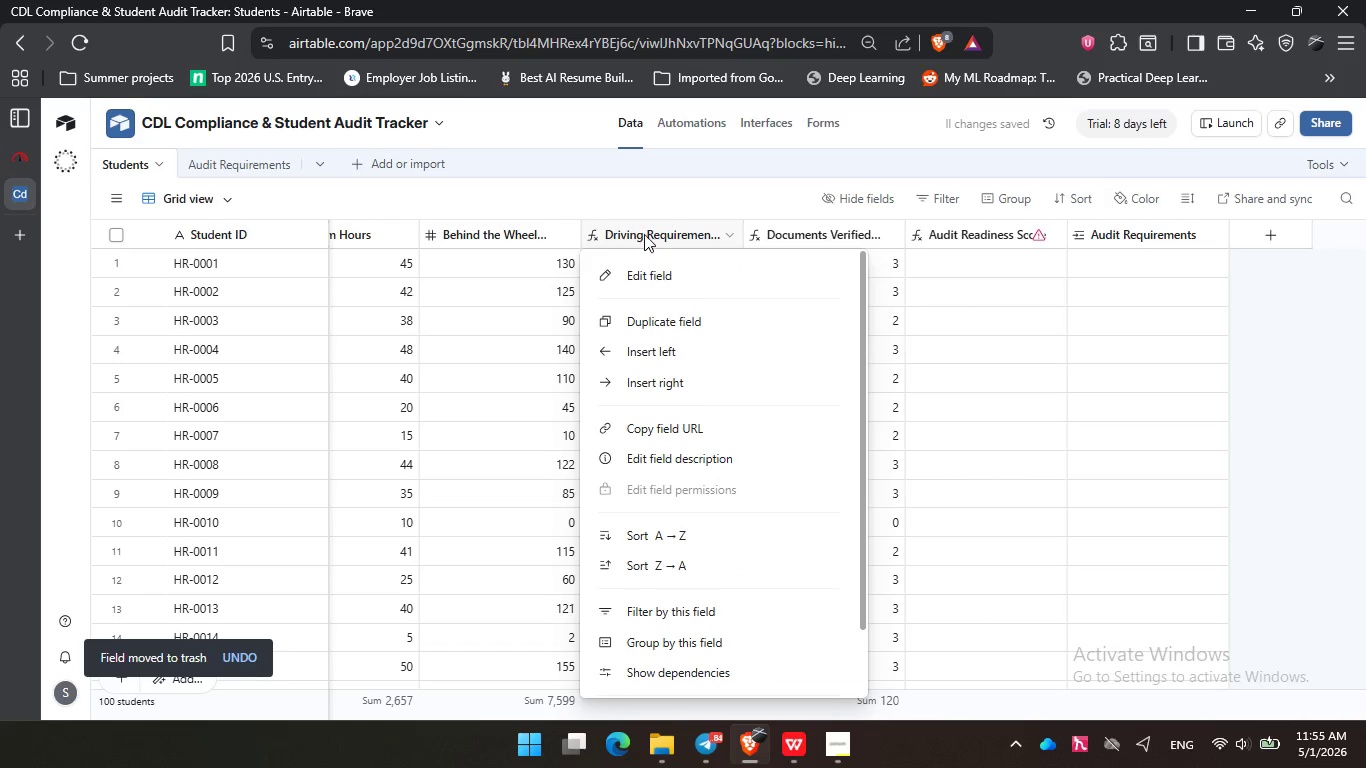 
scroll: coordinate [659, 453], scroll_direction: down, amount: 7.0
 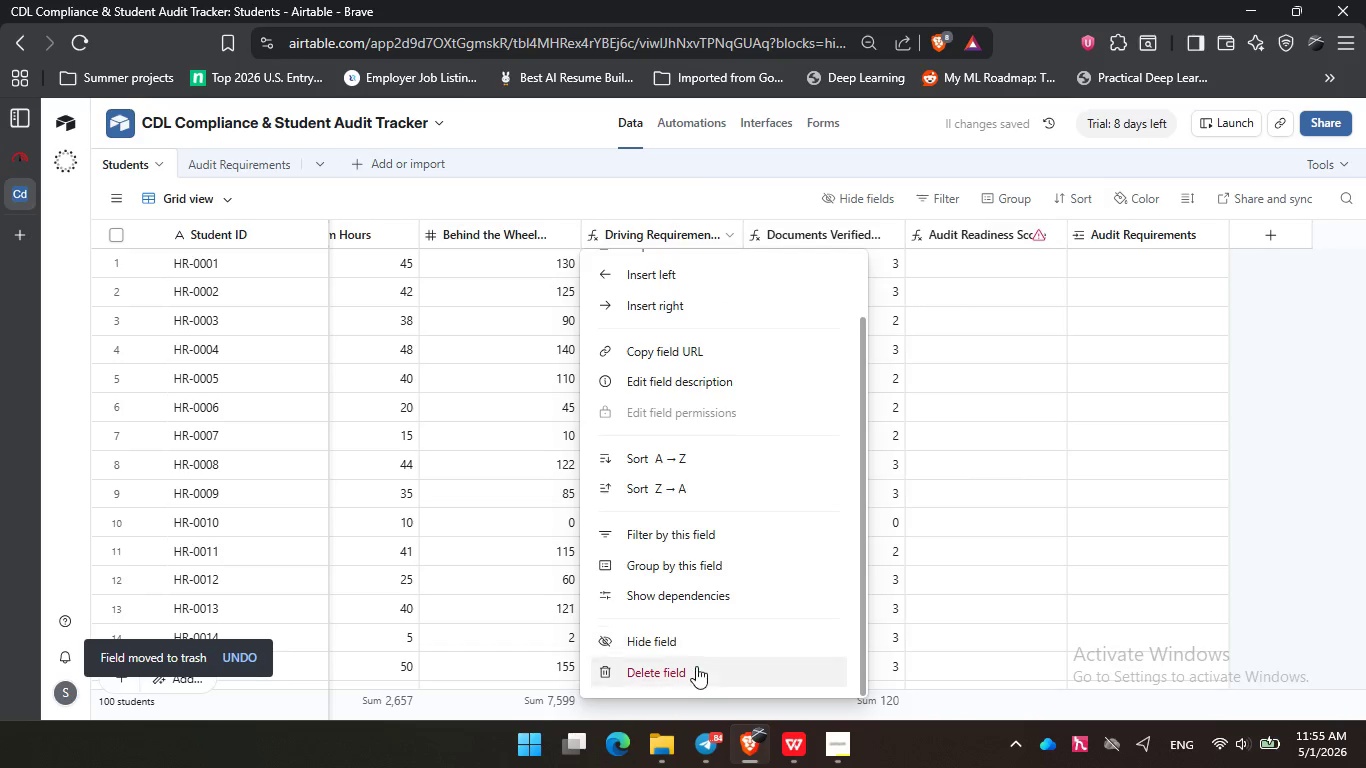 
left_click([696, 666])
 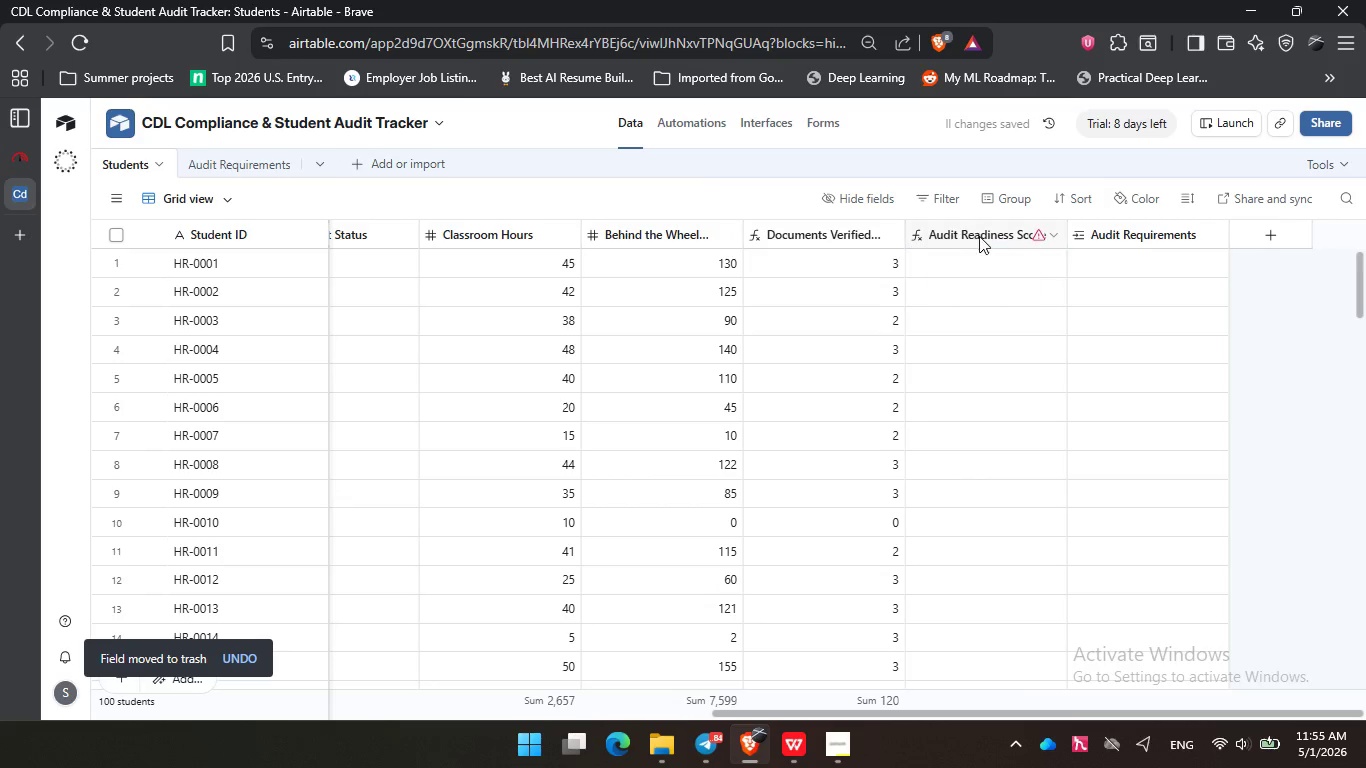 
double_click([980, 235])
 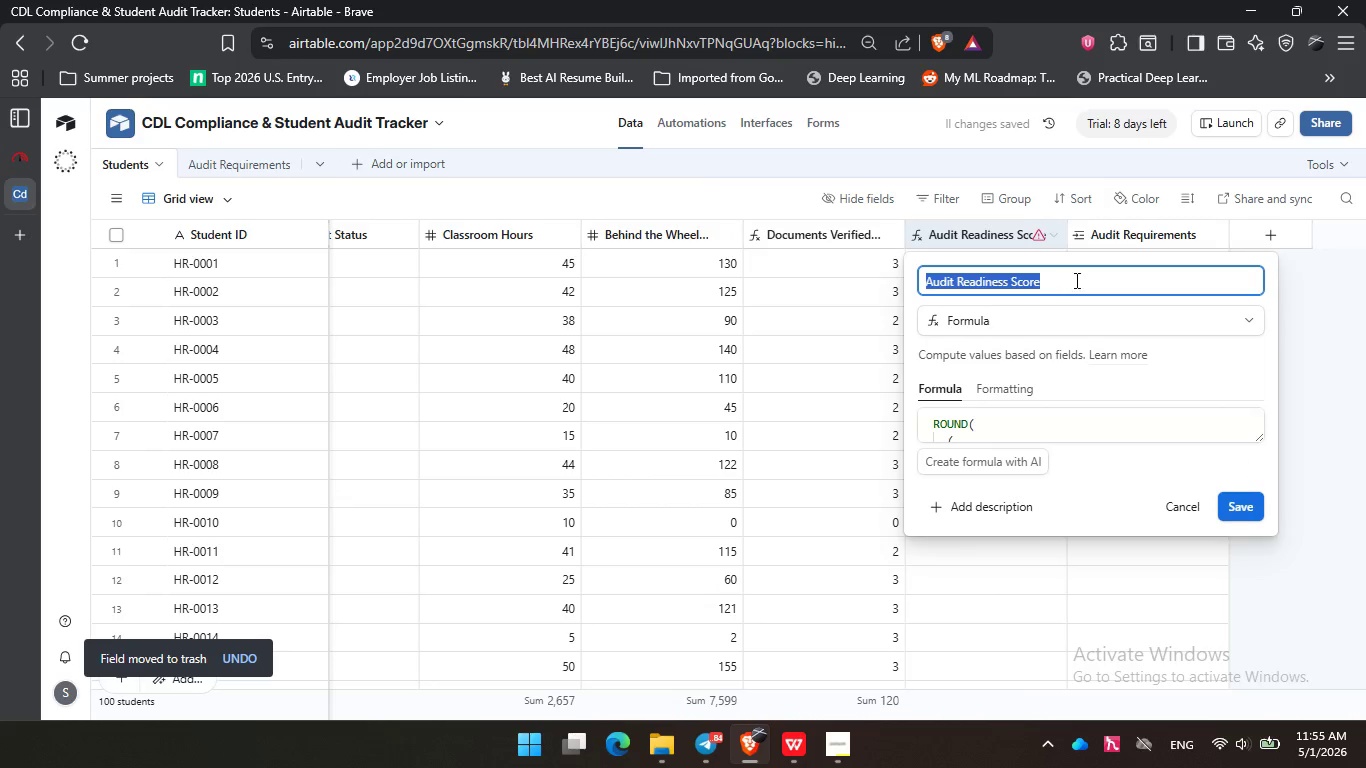 
left_click([1075, 280])
 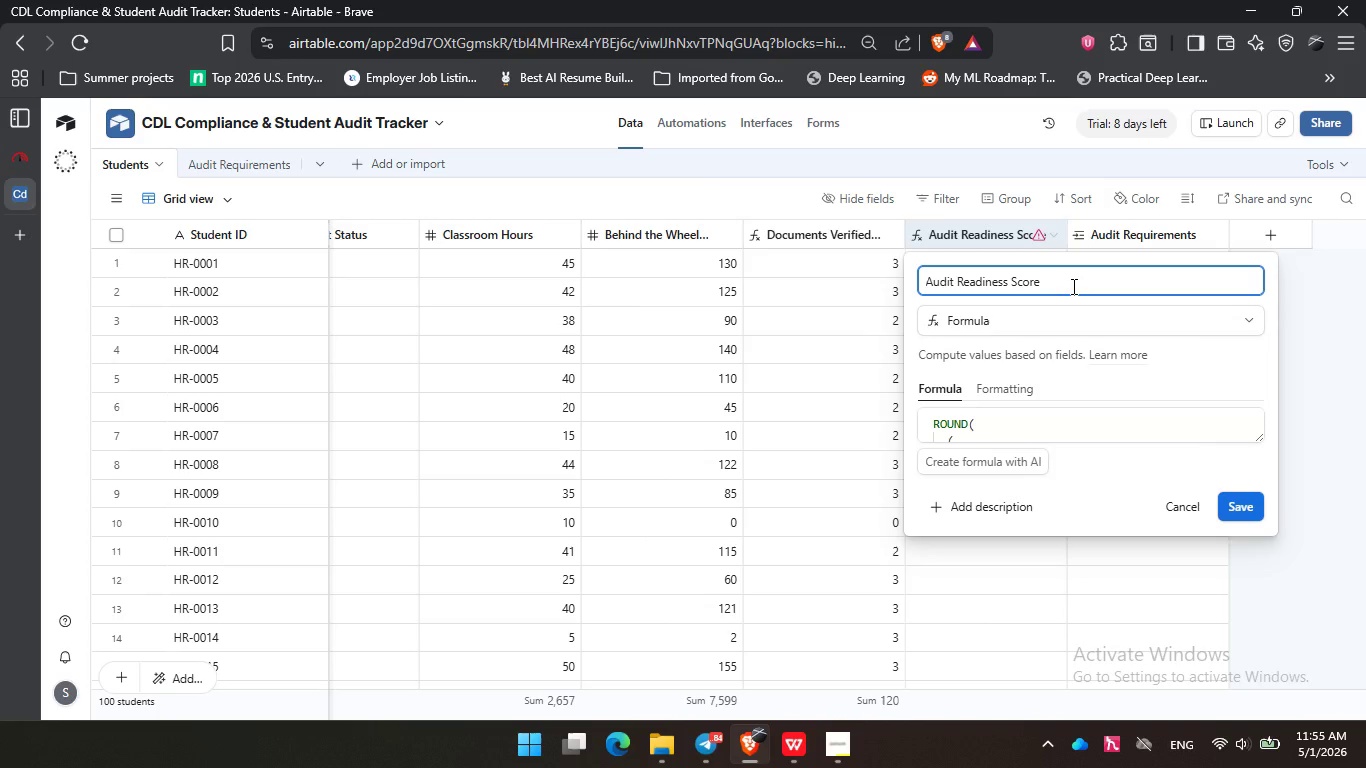 
wait(17.41)
 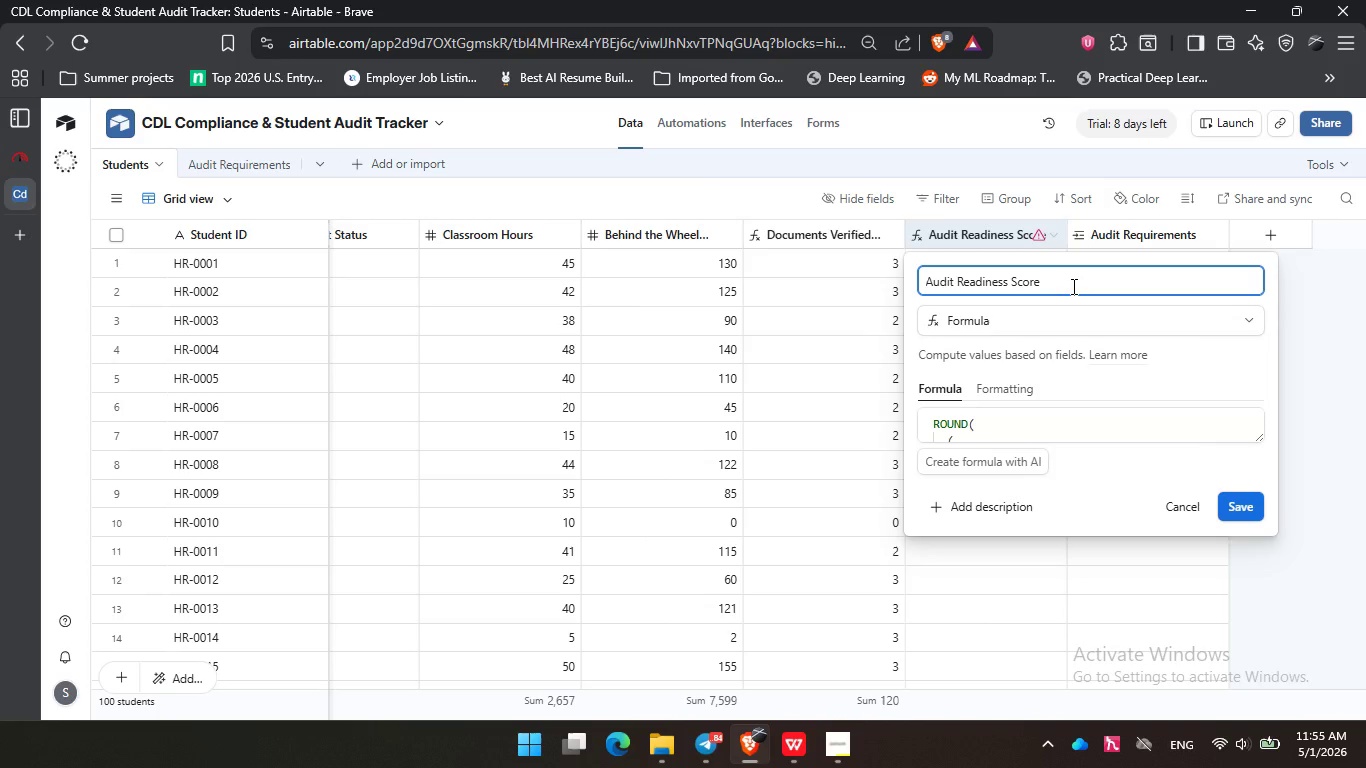 
double_click([800, 229])
 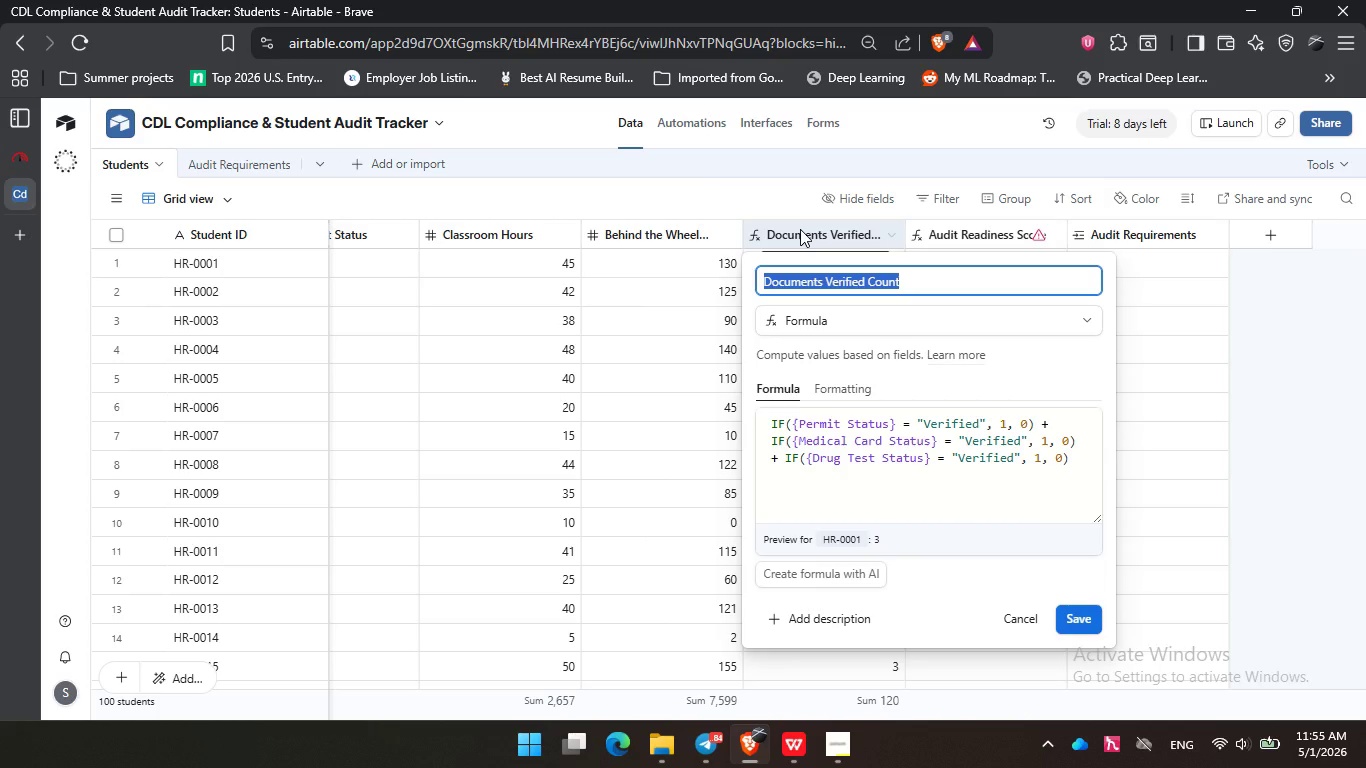 
wait(10.02)
 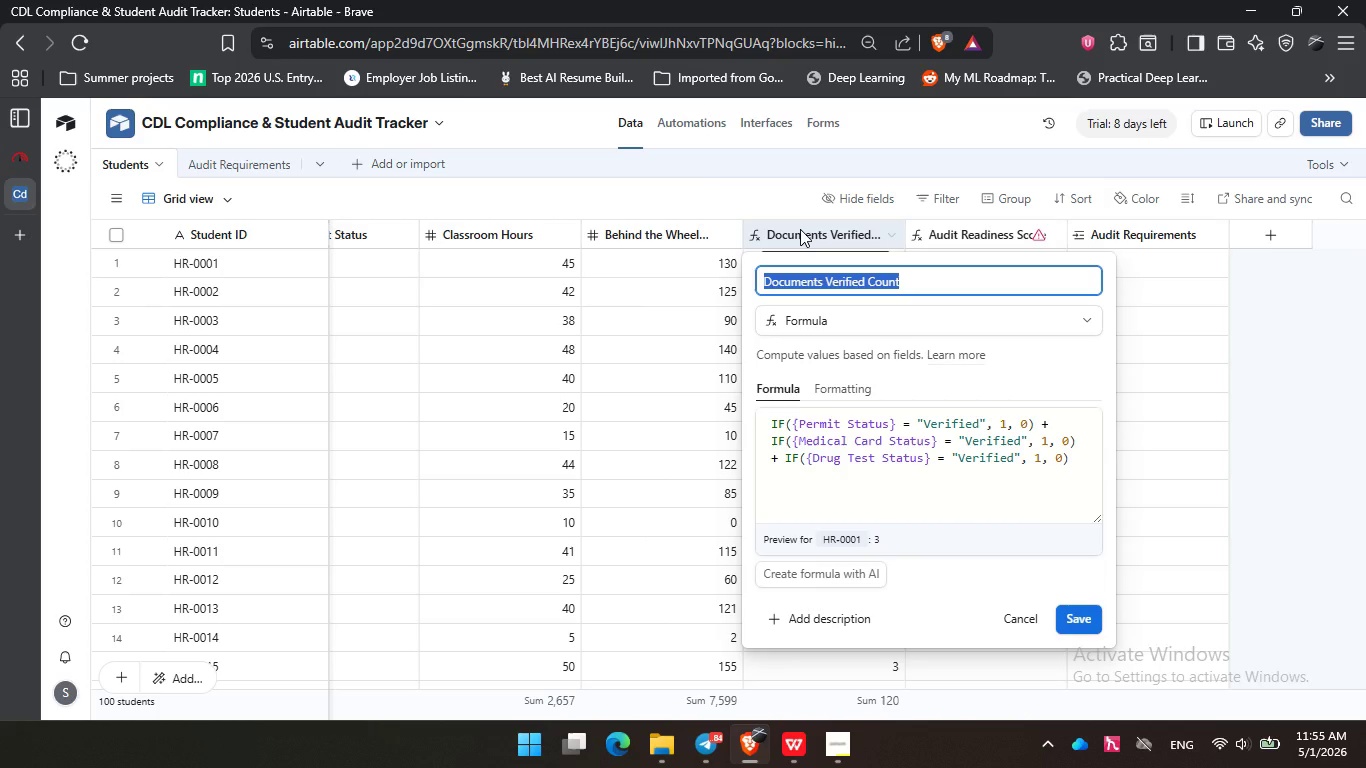 
type(CORE )
key(Backspace)
key(Backspace)
key(Backspace)
key(Backspace)
type(ORE Document Complete)
 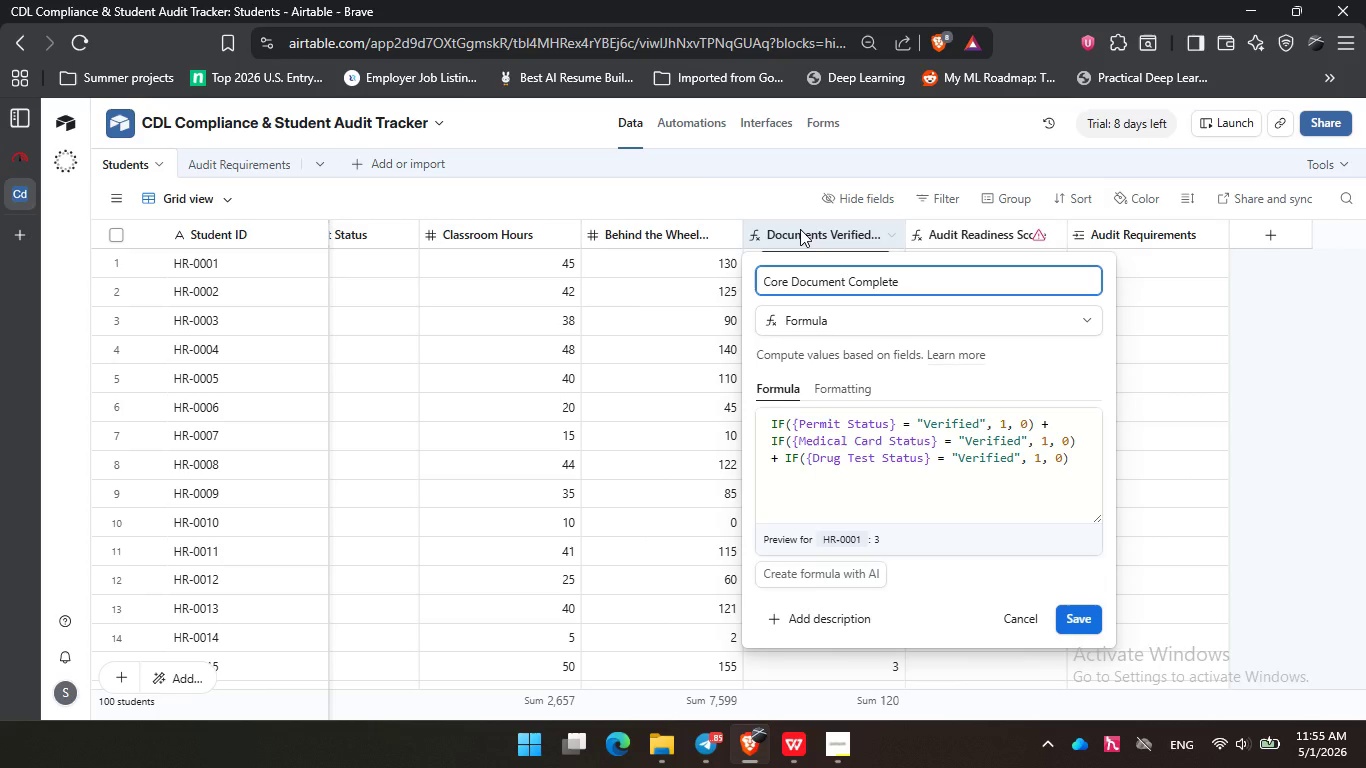 
left_click_drag(start_coordinate=[1080, 462], to_coordinate=[749, 418])
 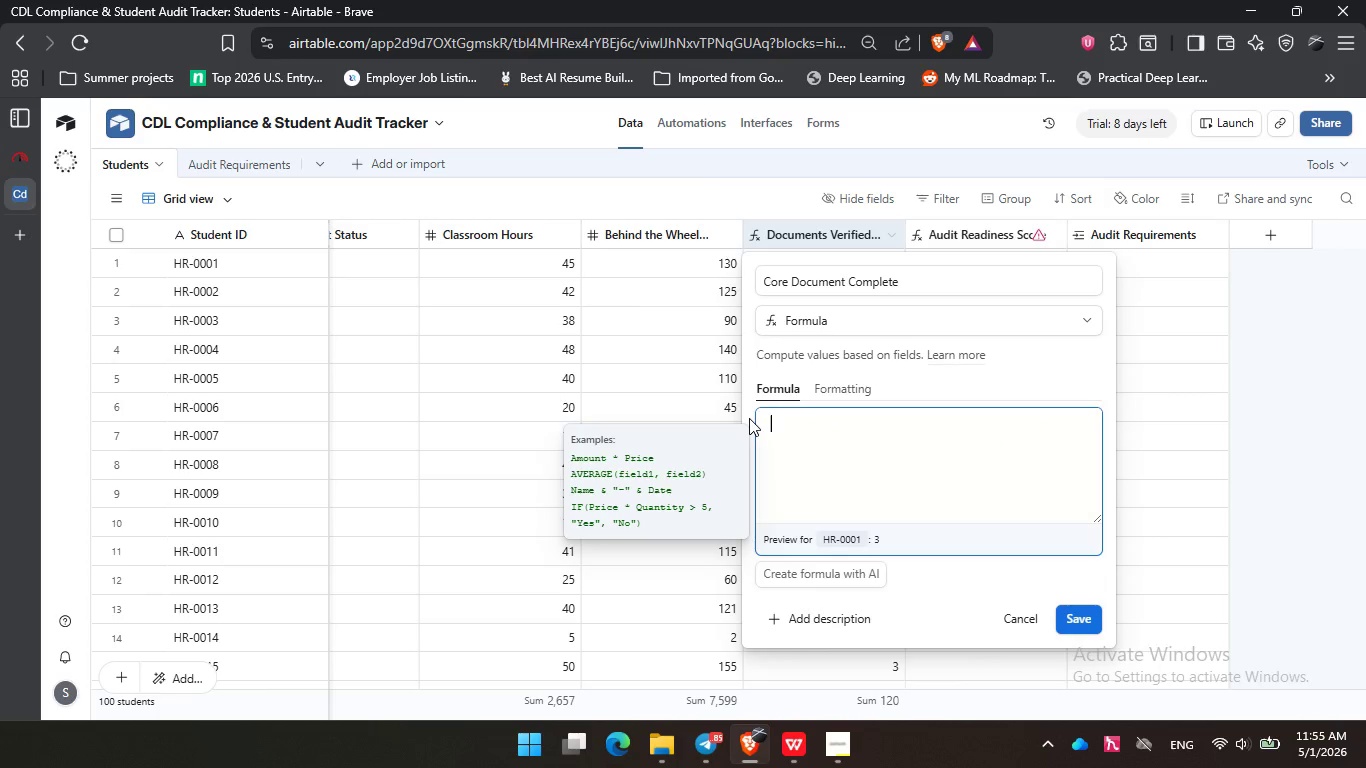 
key(Backspace)
type(if)
 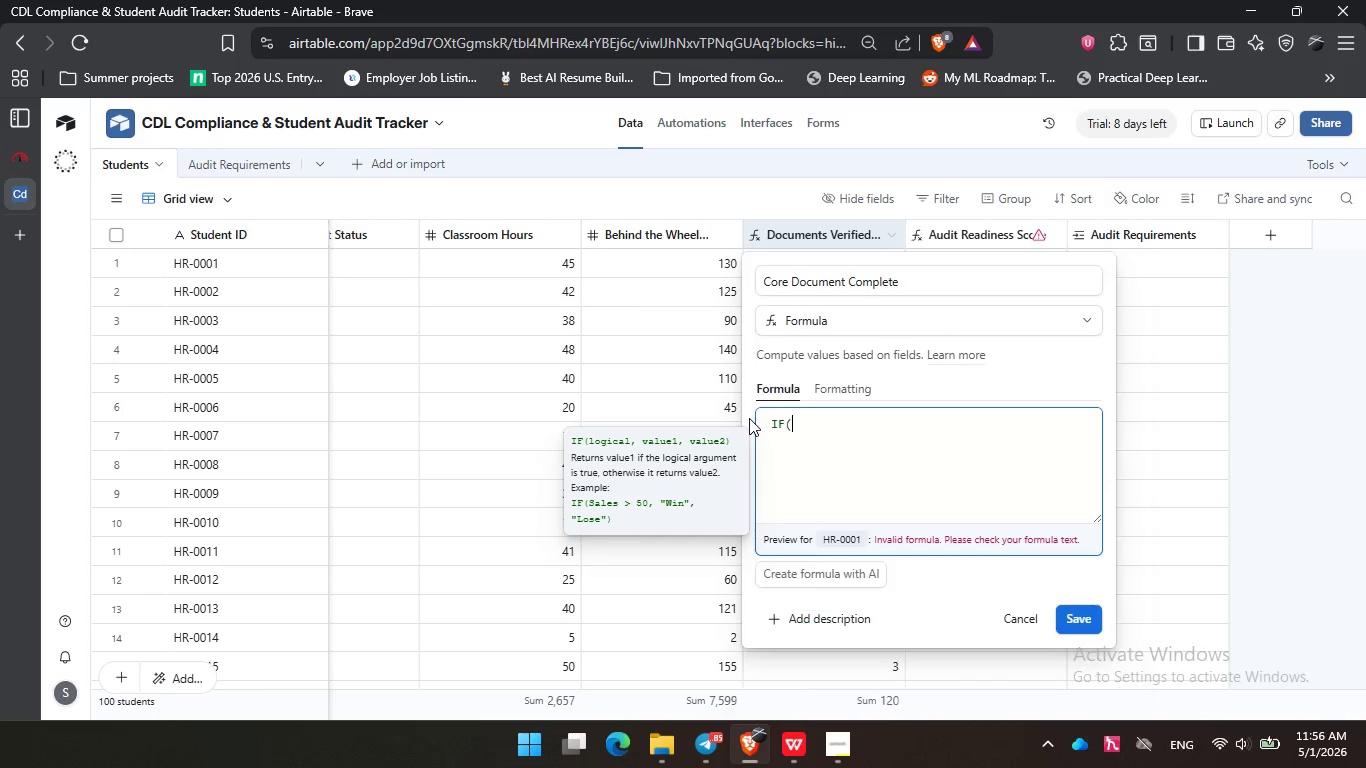 
key(Enter)
 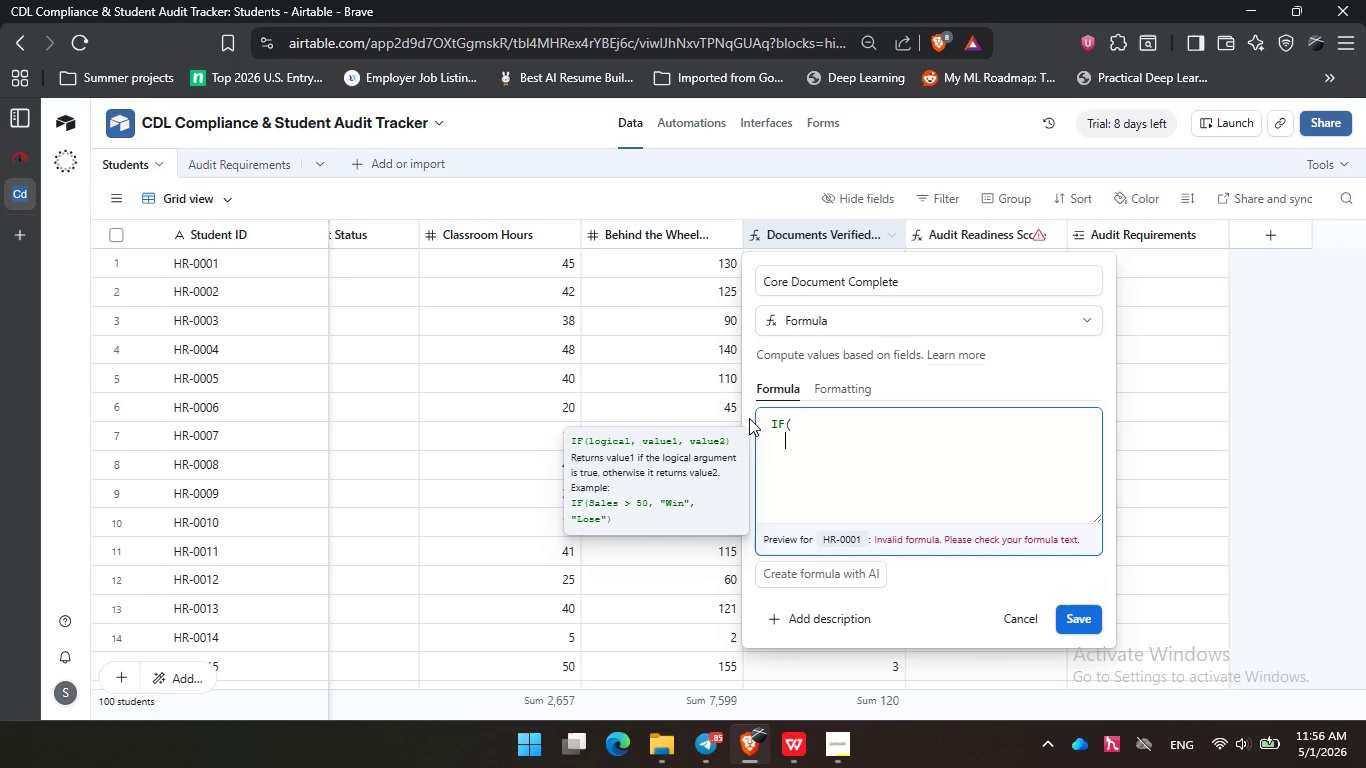 
key(Enter)
 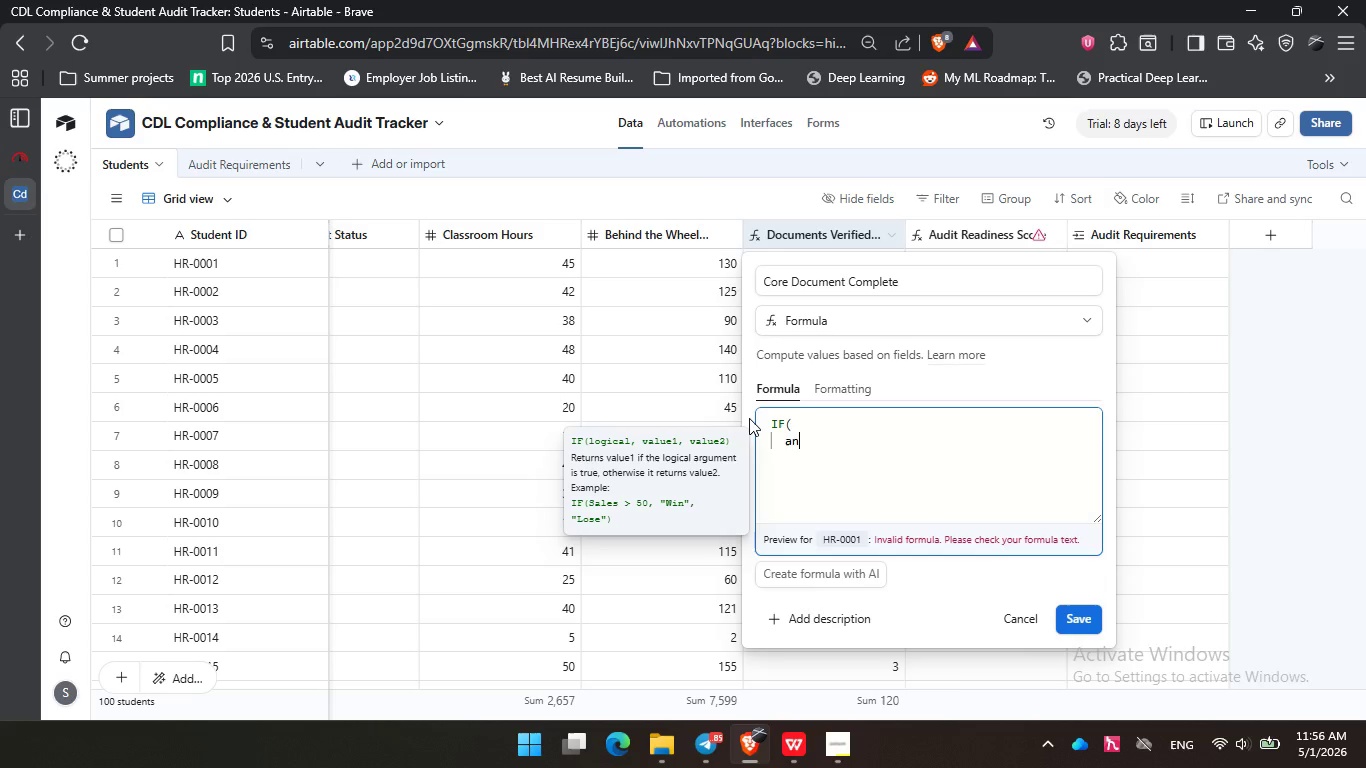 
type(and)
 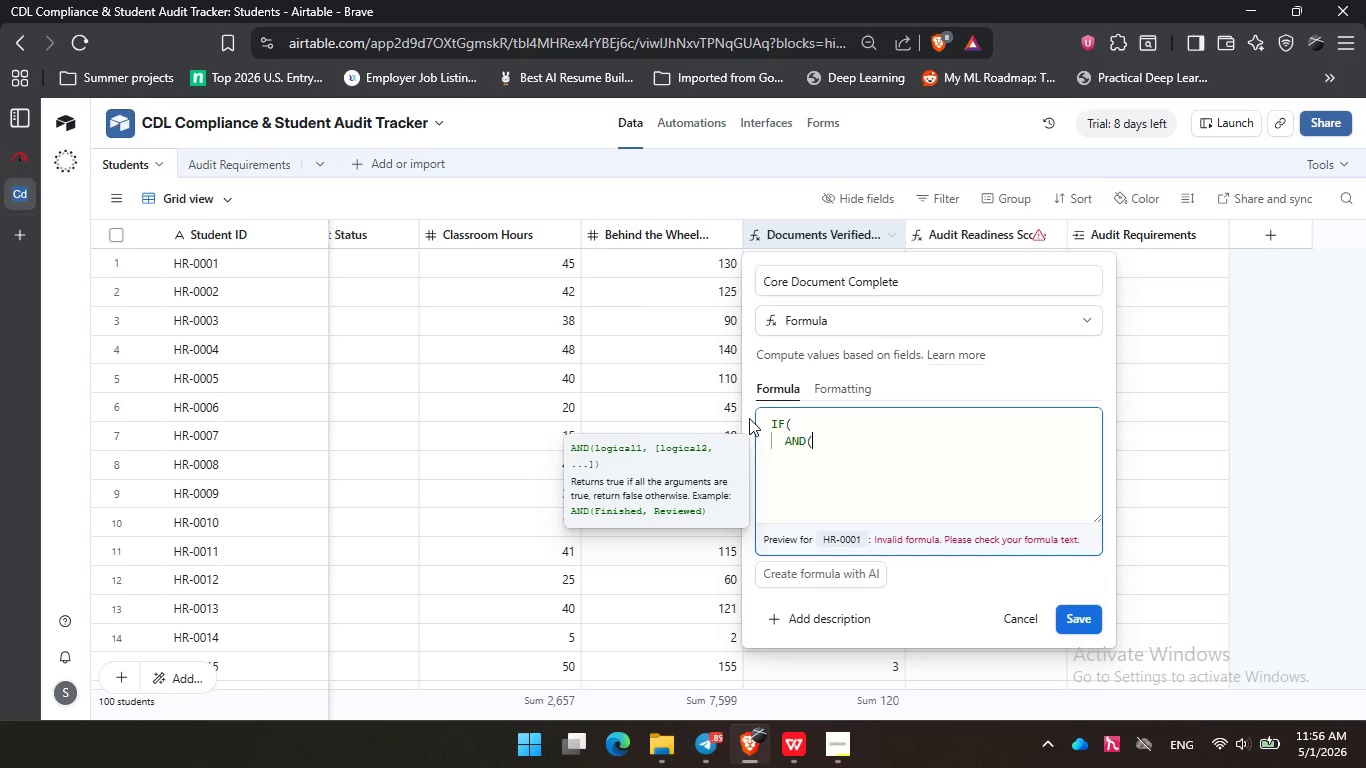 
key(Enter)
 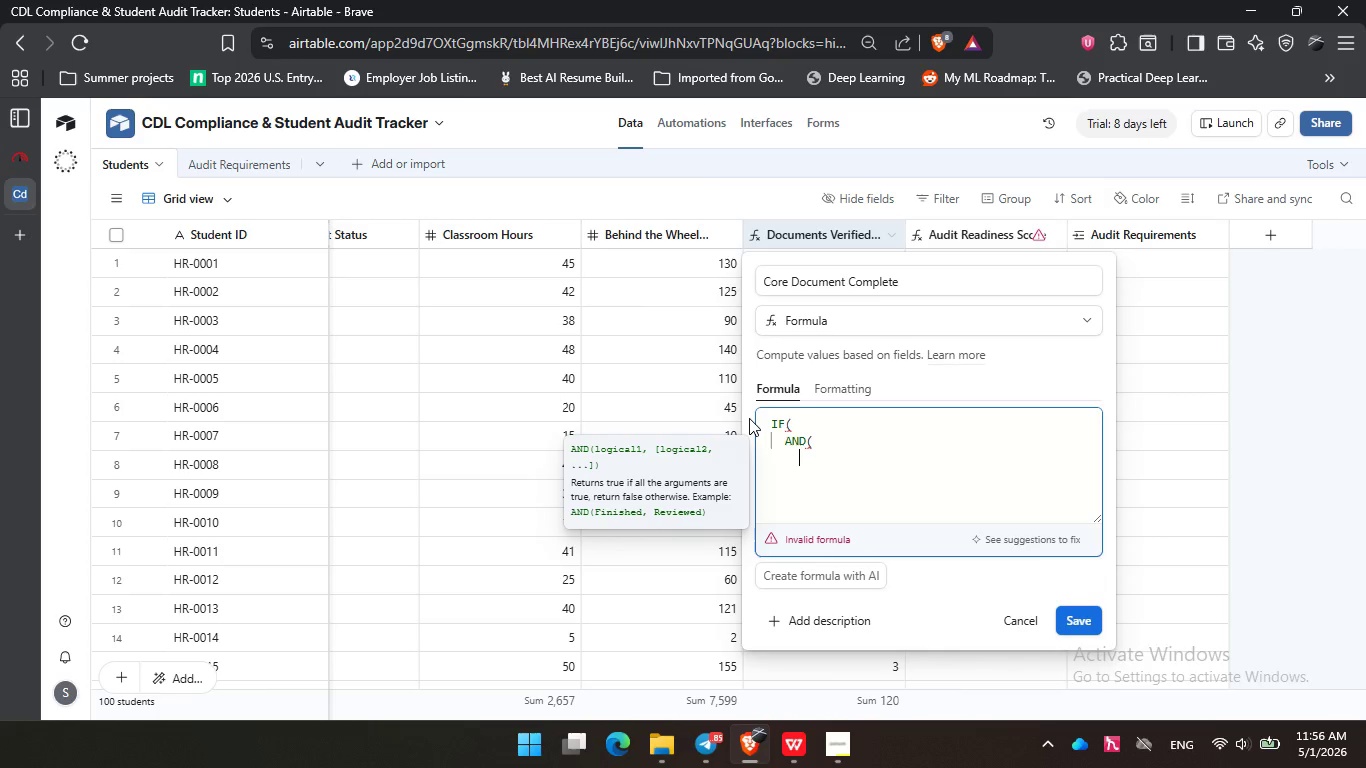 
key(Enter)
 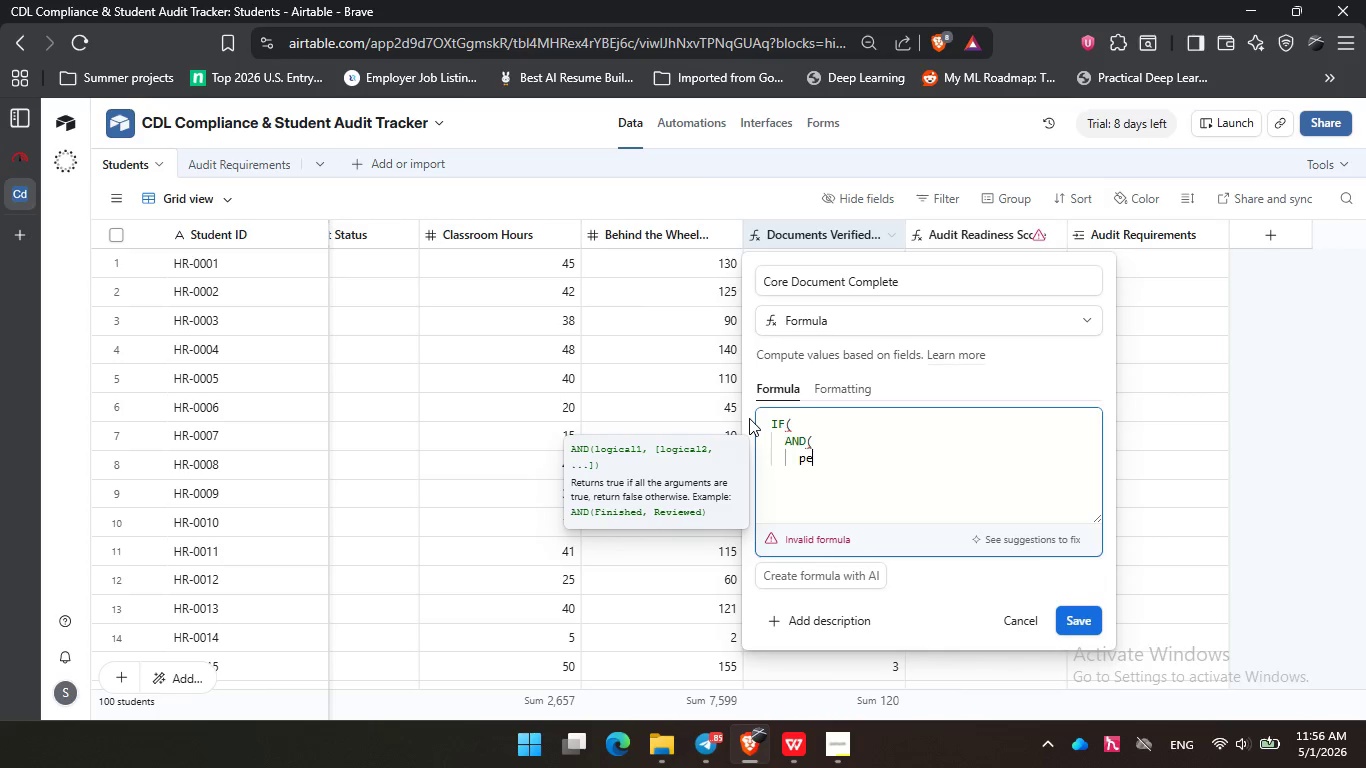 
type(per)
 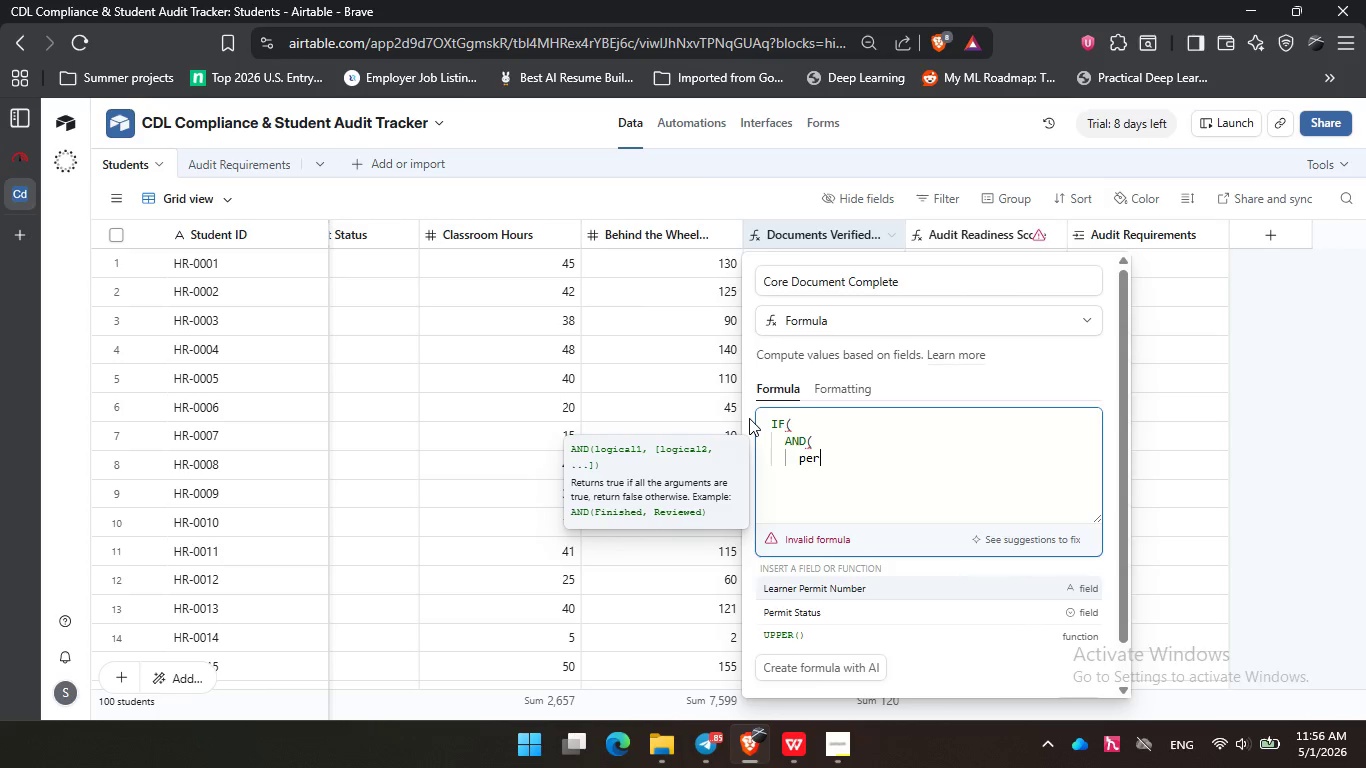 
key(ArrowDown)
 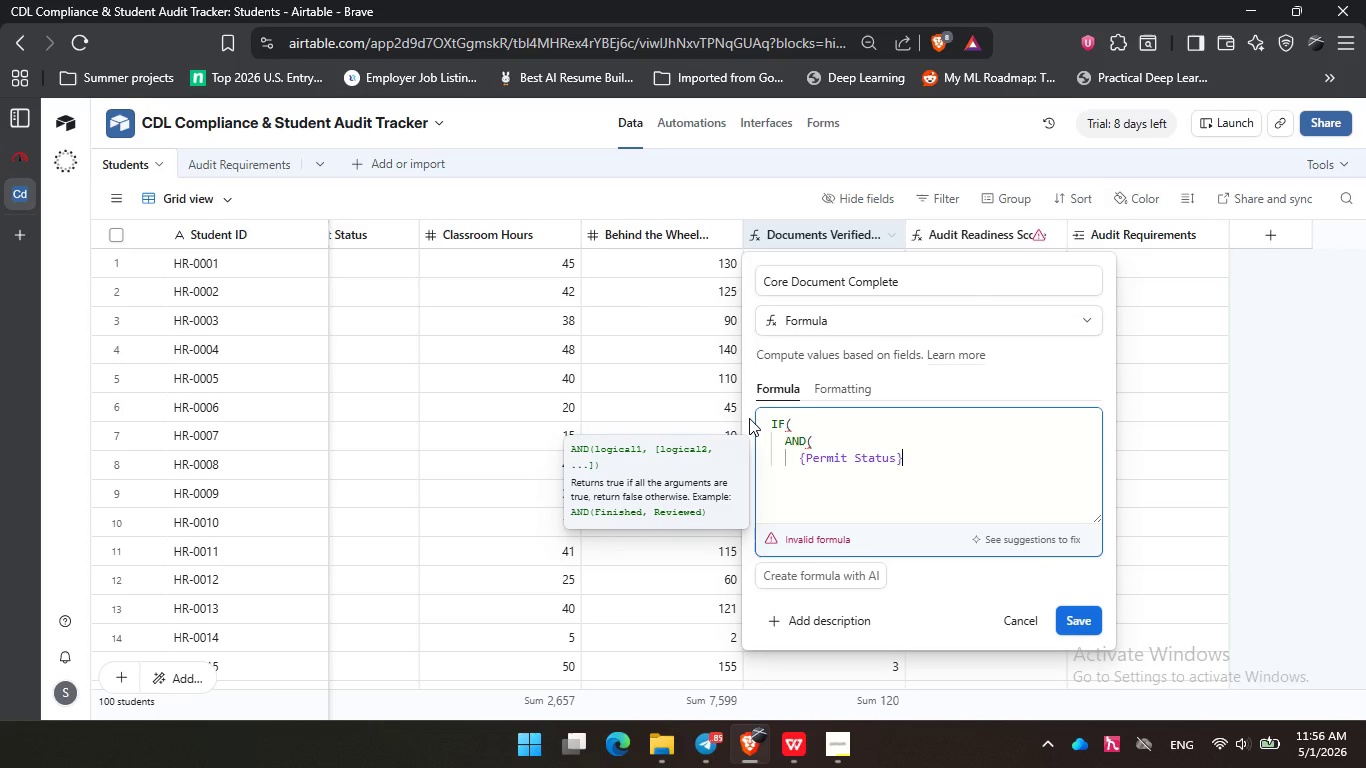 
key(Enter)
 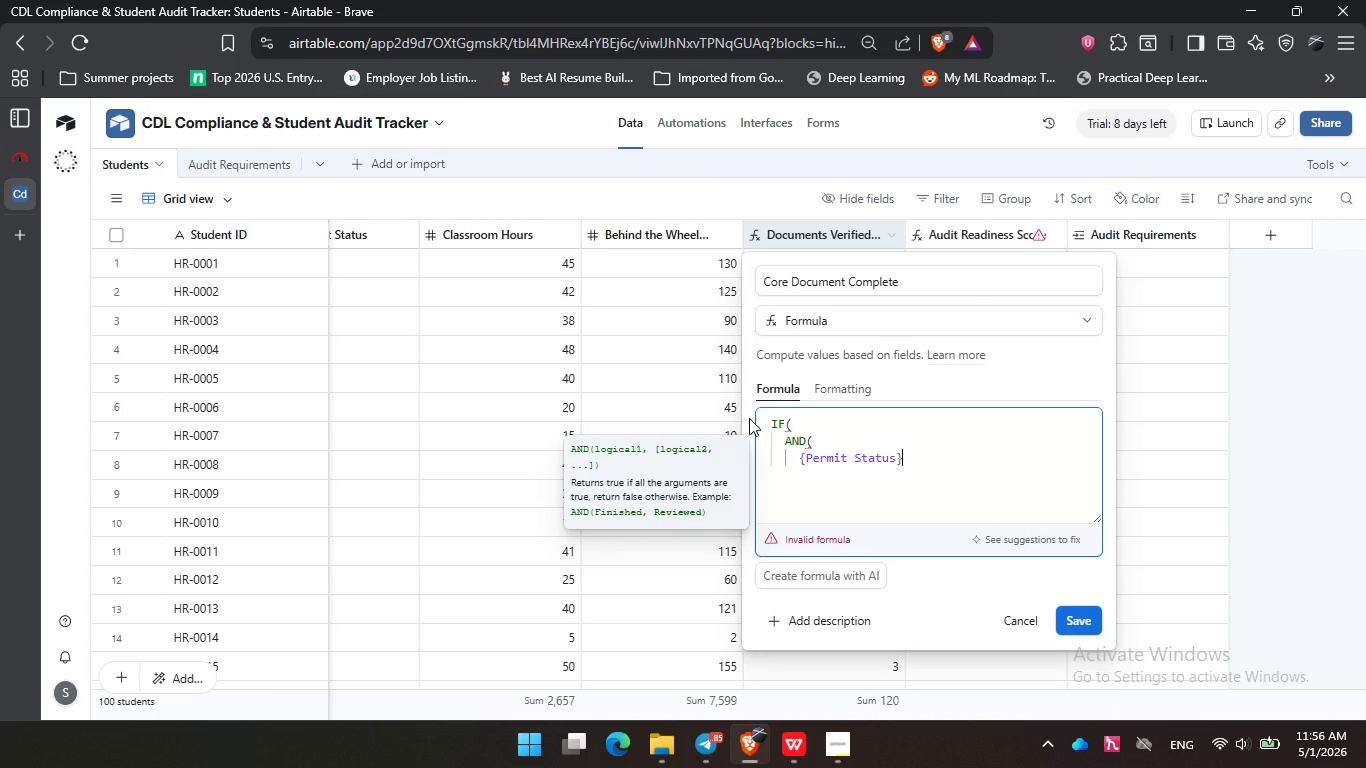 
type( = "Verified)
 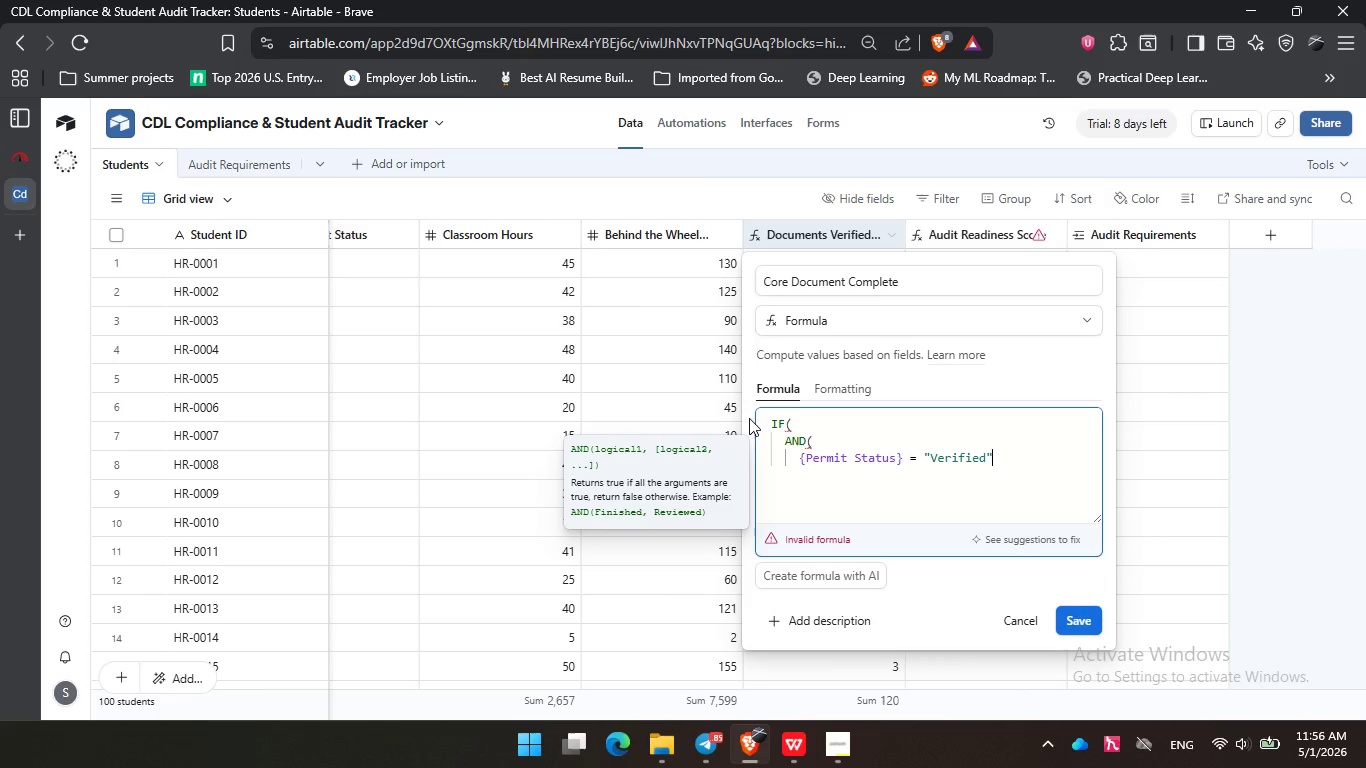 
key(ArrowRight)
 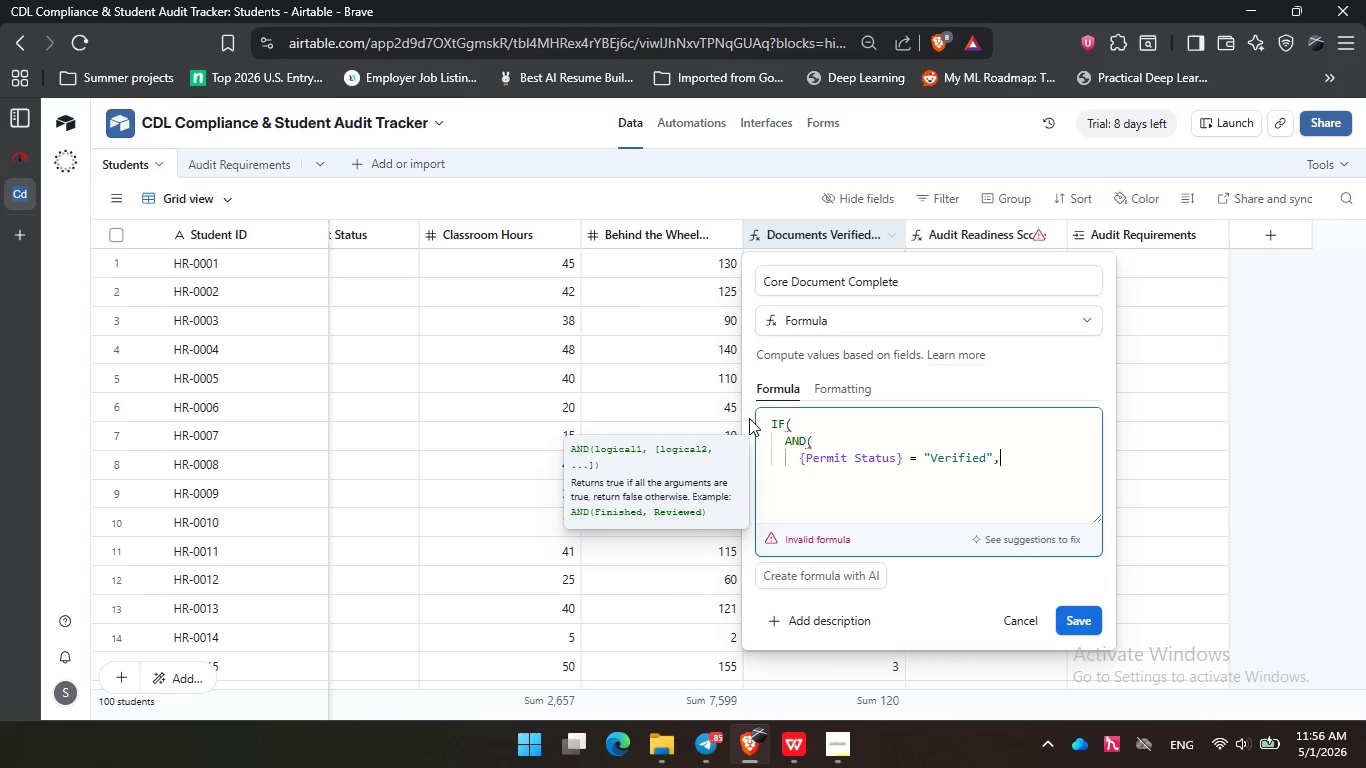 
key(Comma)
 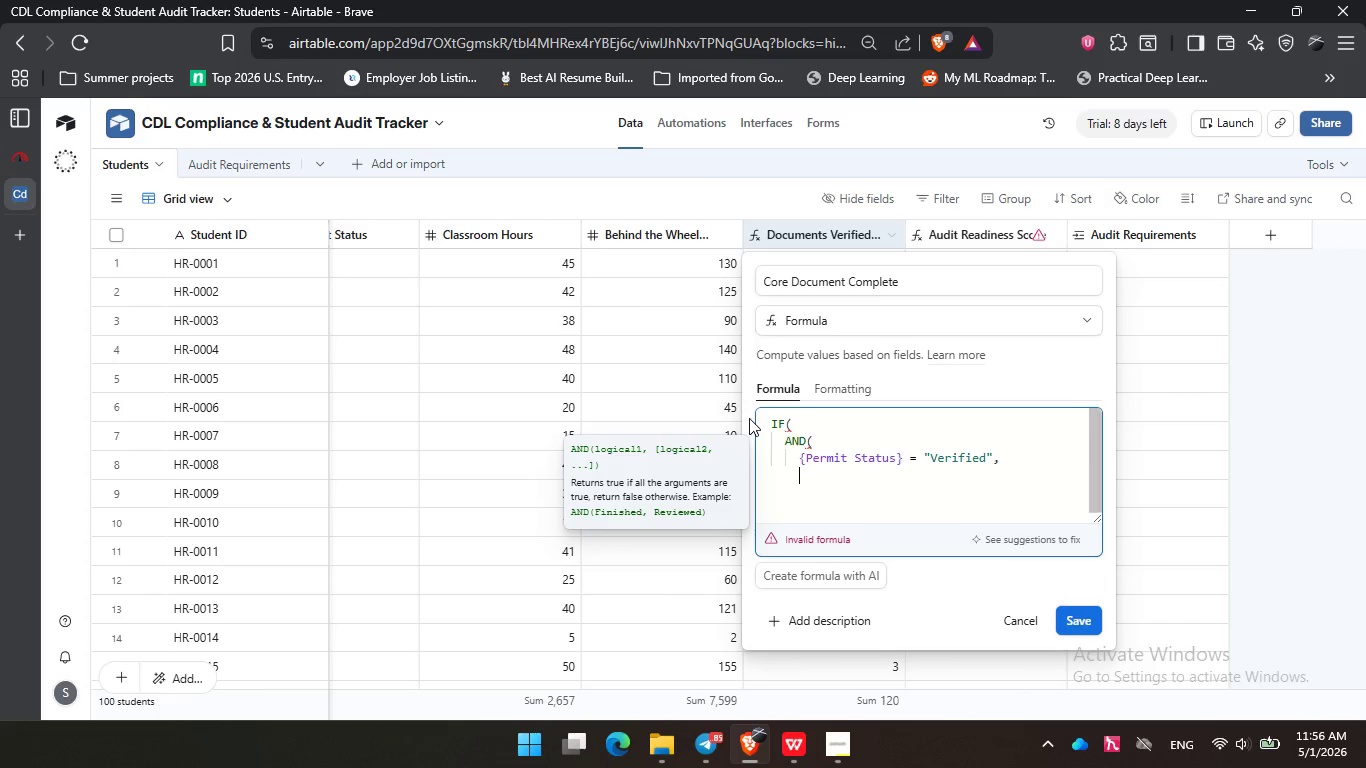 
key(Enter)
 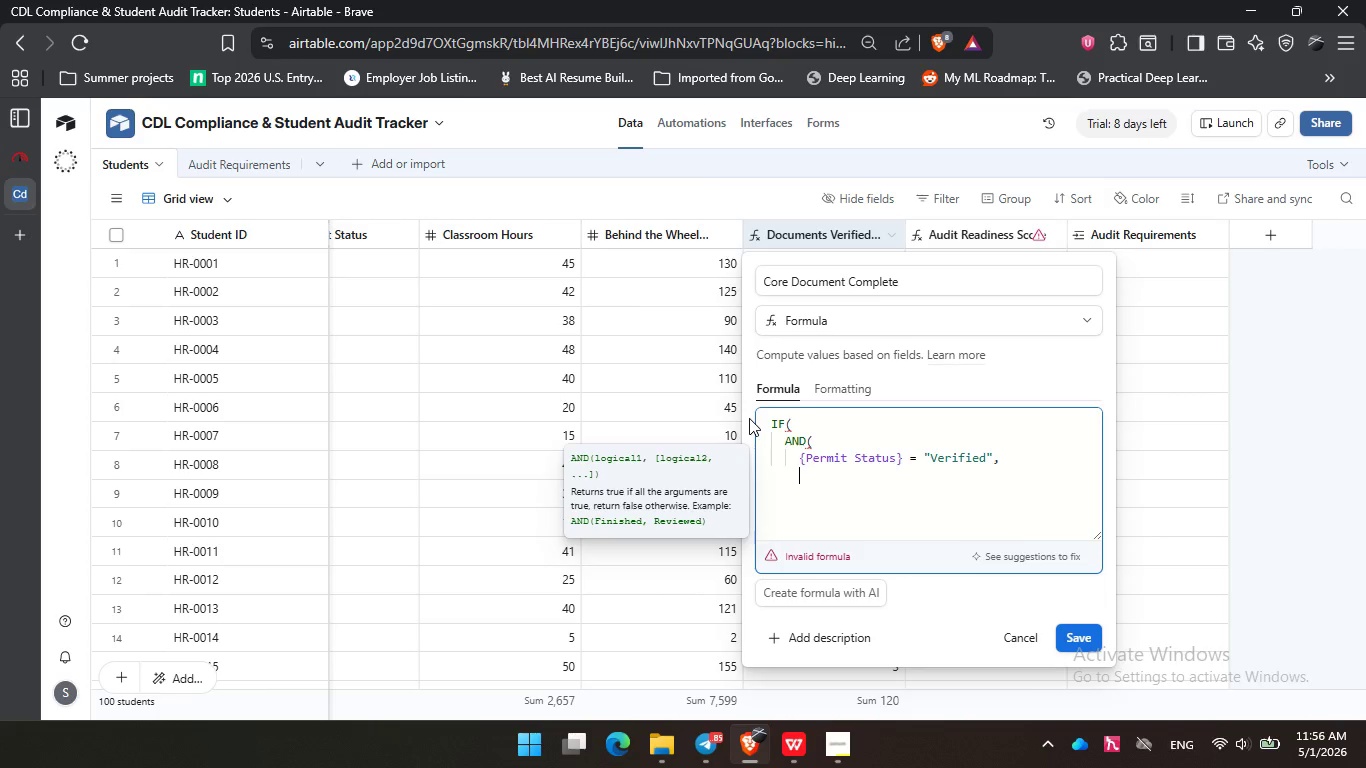 
type(medi)
 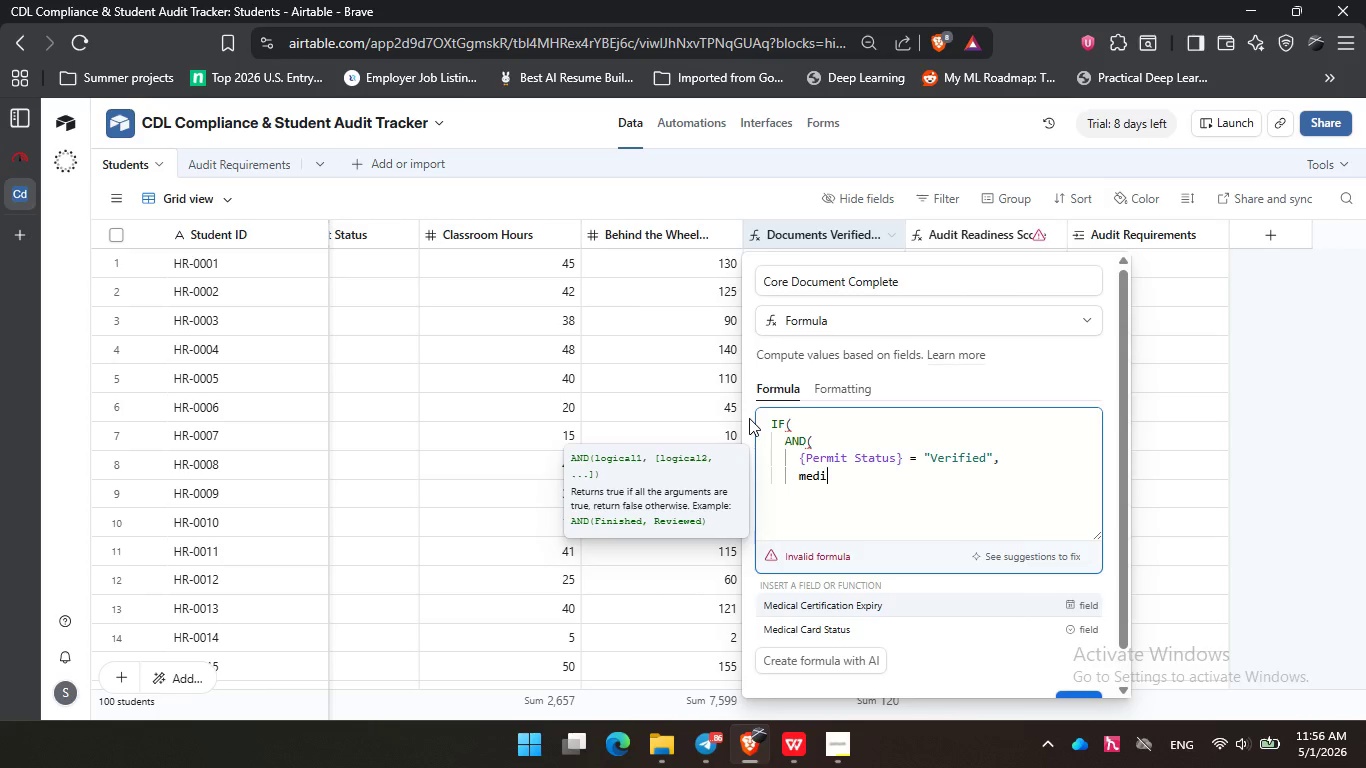 
key(ArrowDown)
 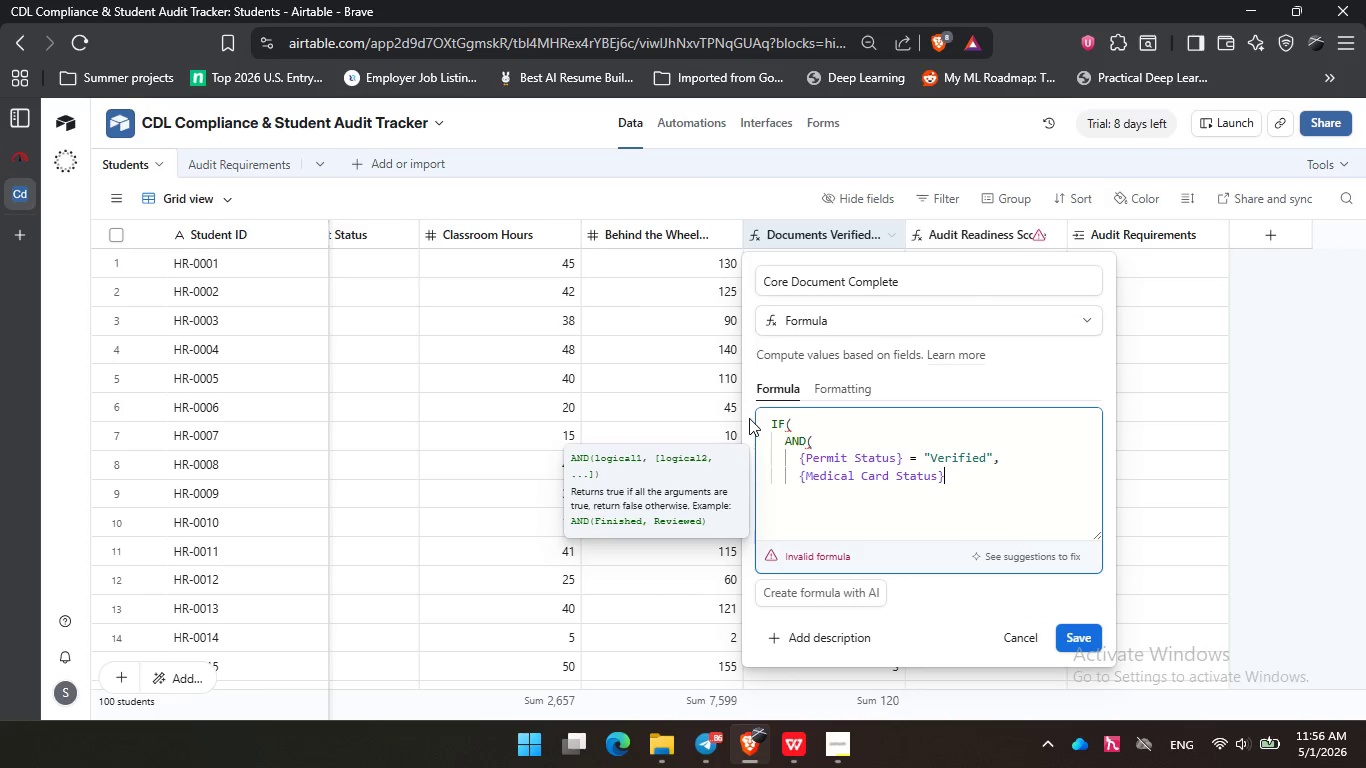 
key(Enter)
 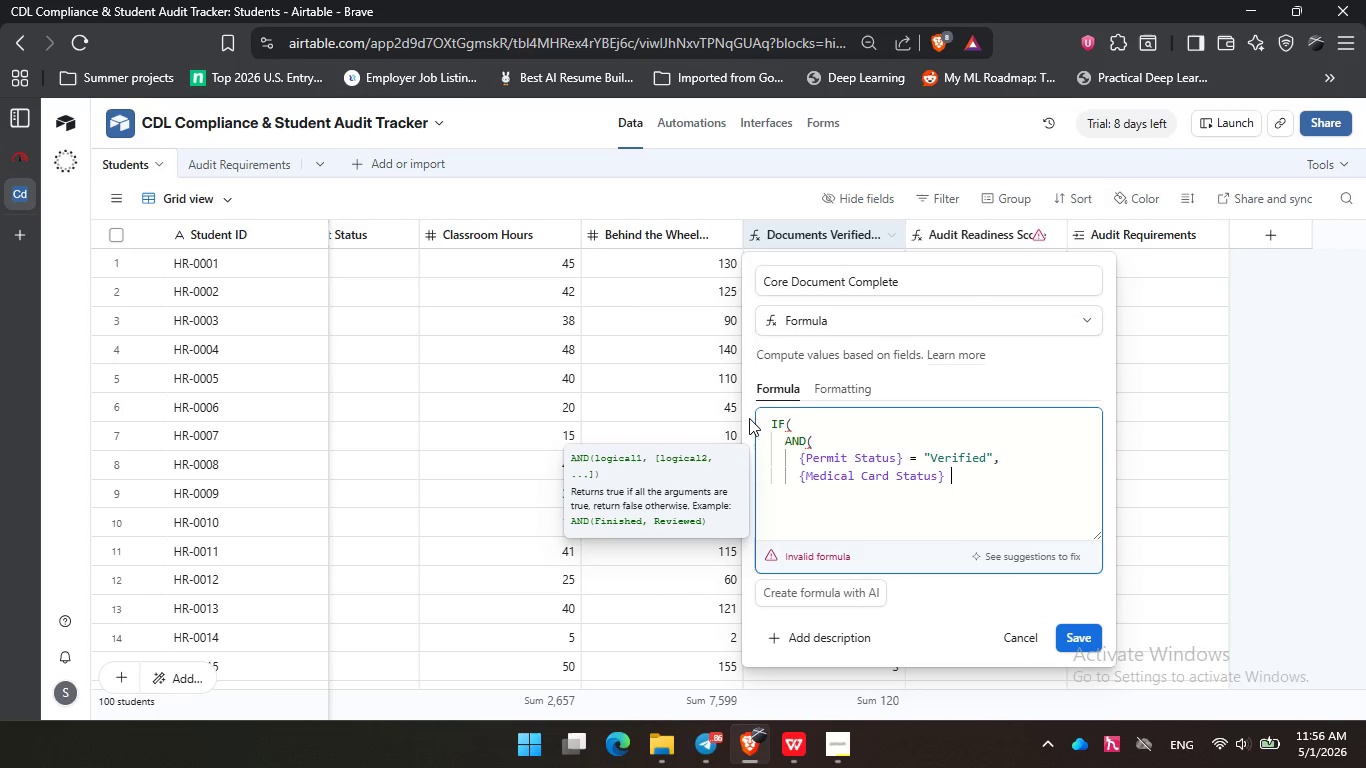 
type( = "Verfied)
 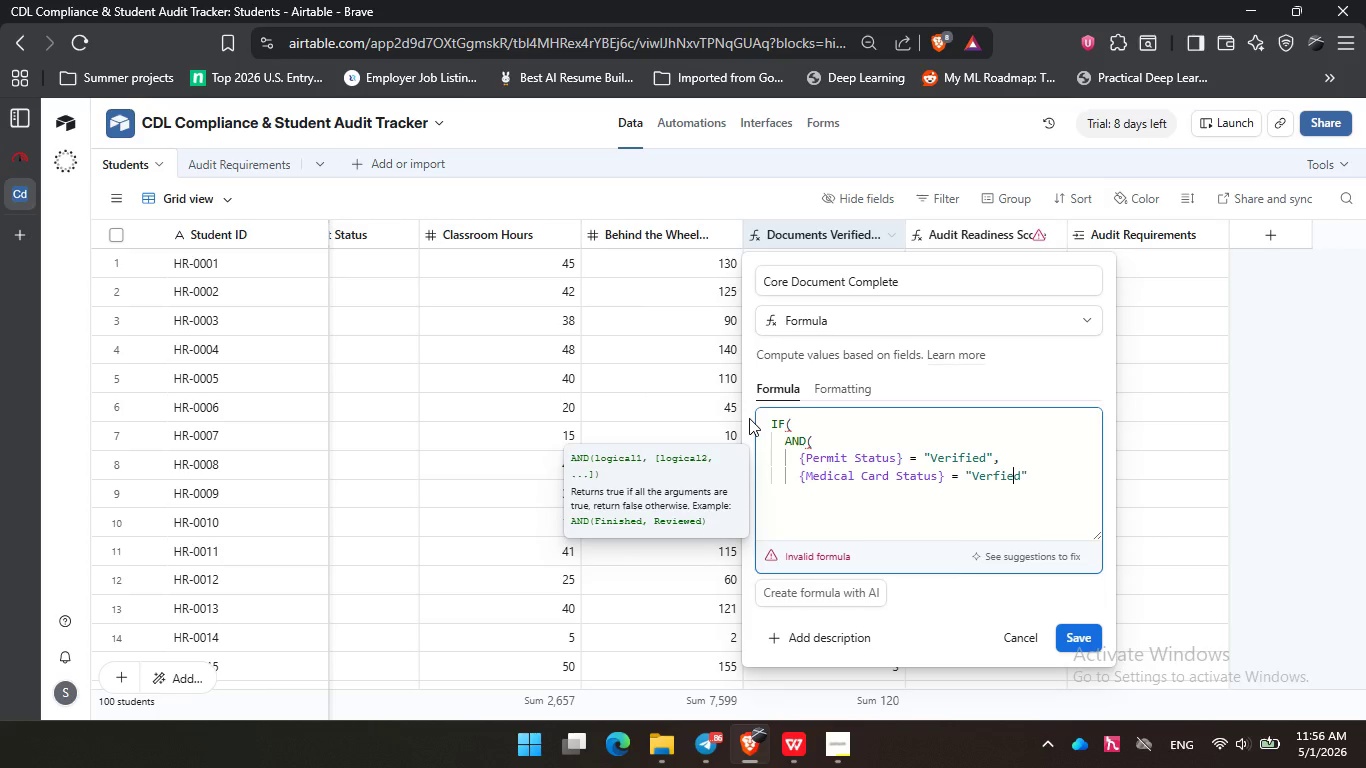 
key(ArrowLeft)
 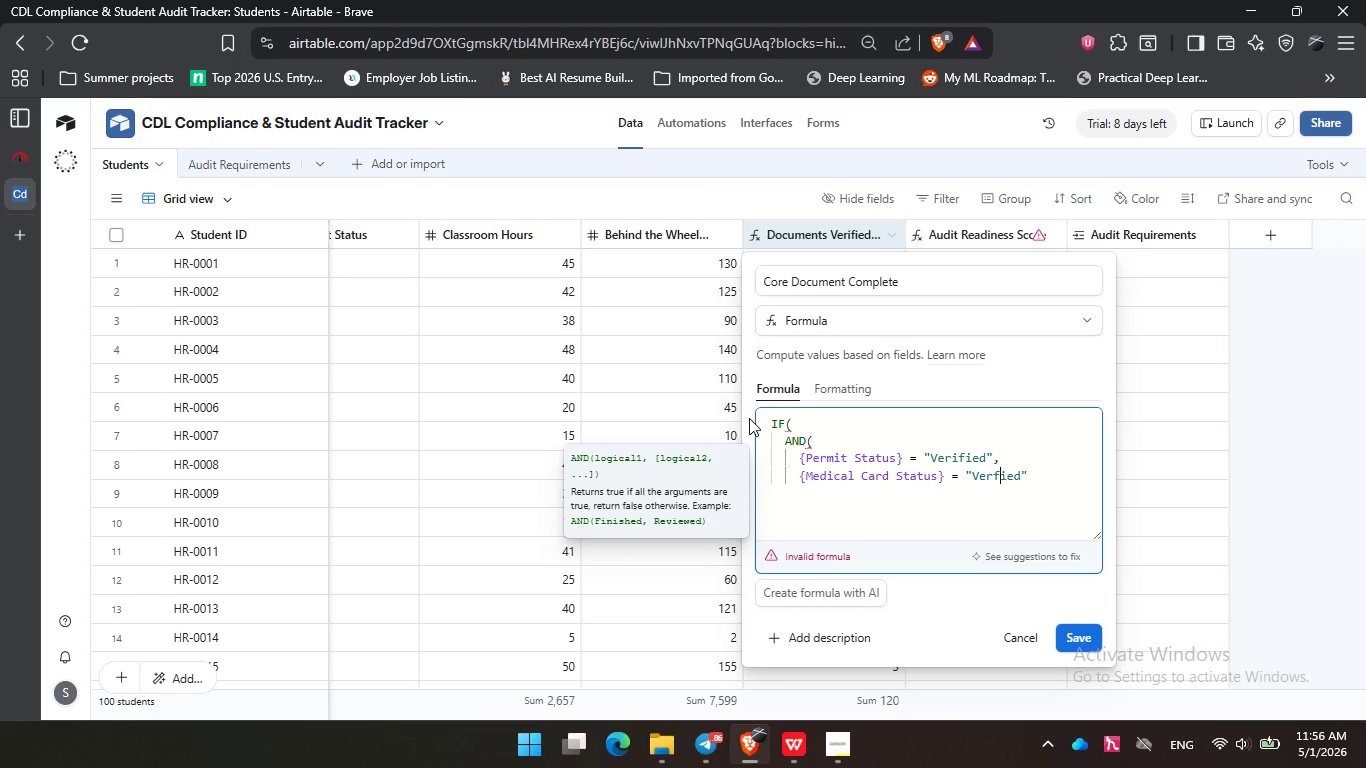 
key(ArrowLeft)
 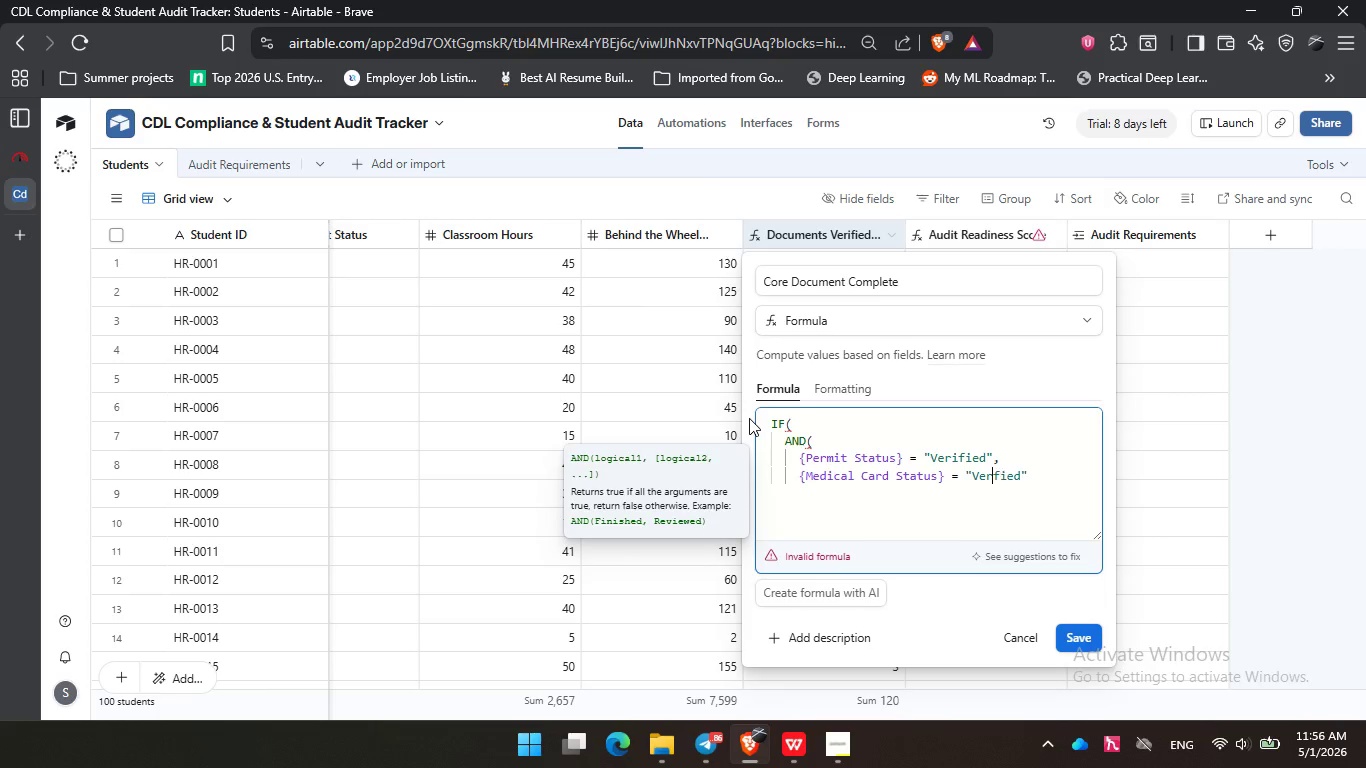 
key(ArrowLeft)
 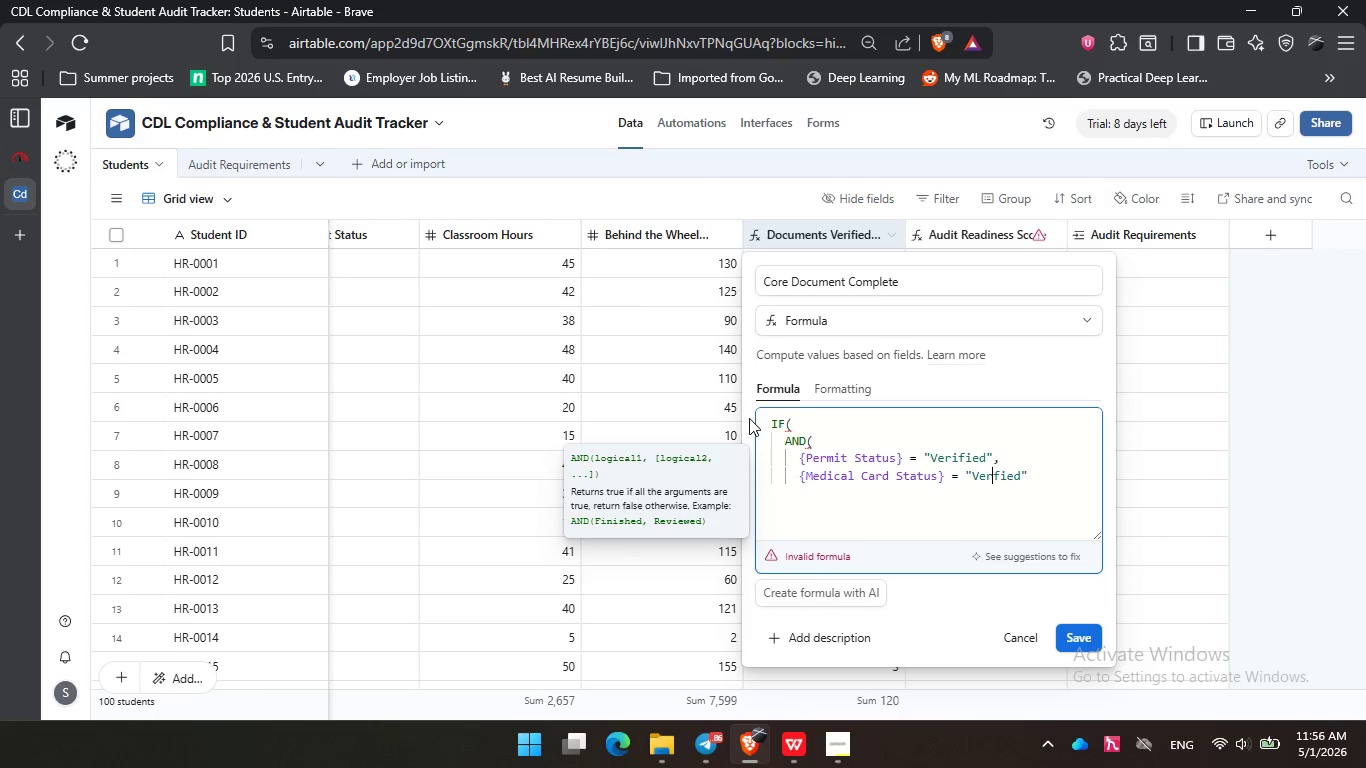 
key(ArrowLeft)
 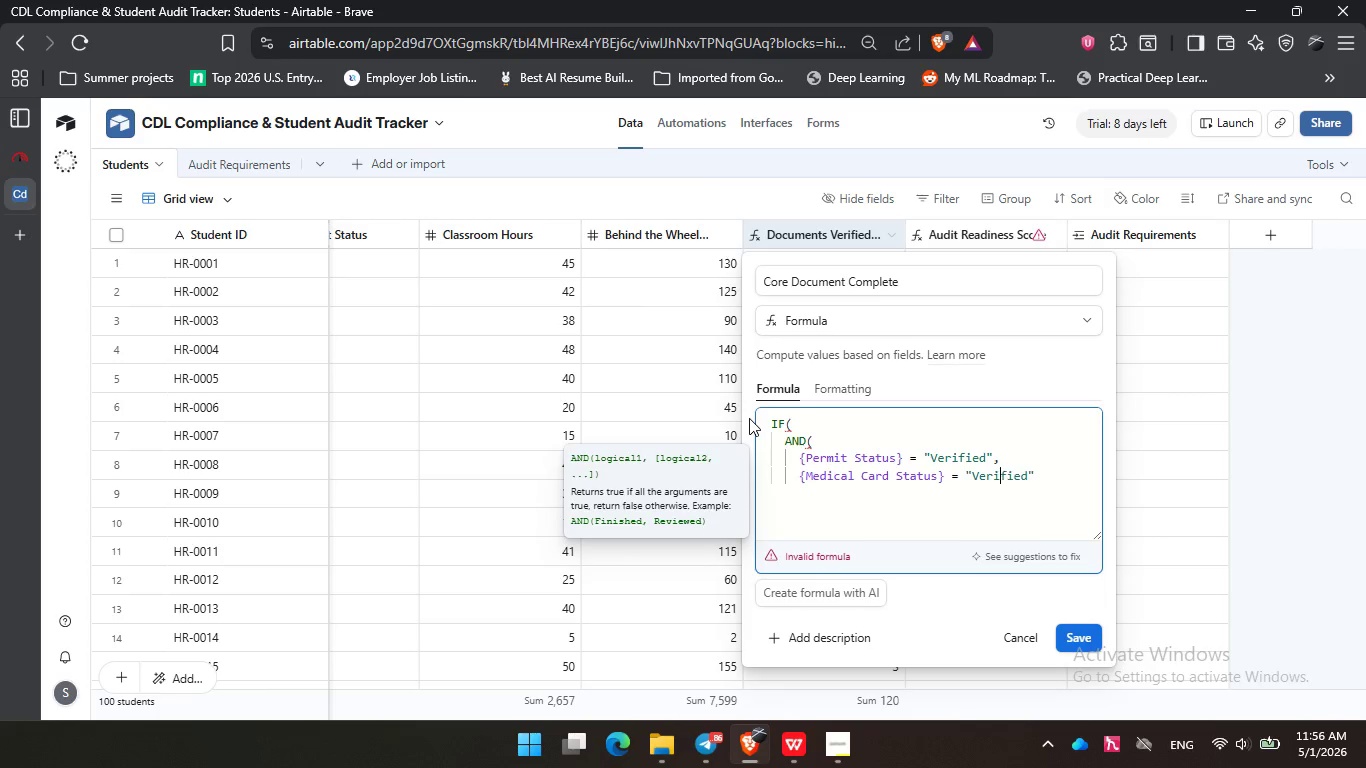 
key(I)
 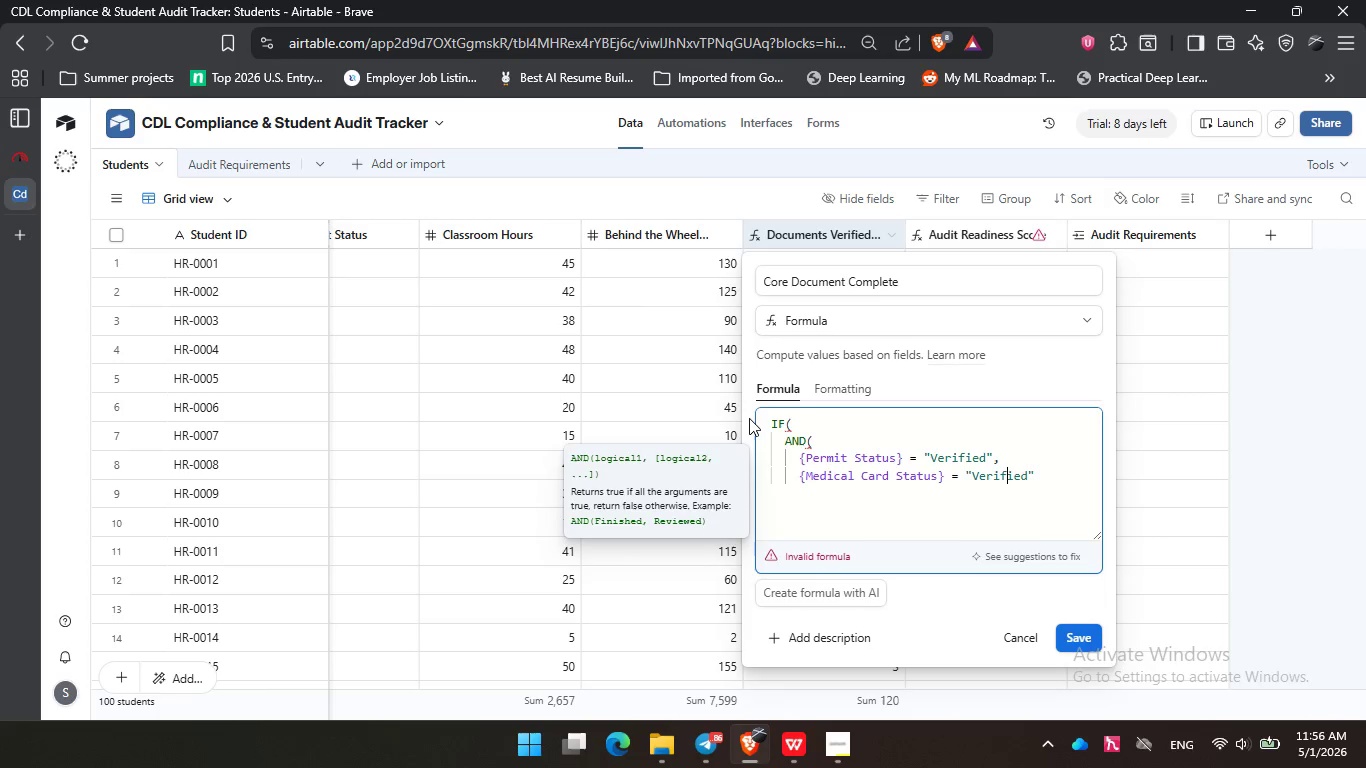 
key(ArrowRight)
 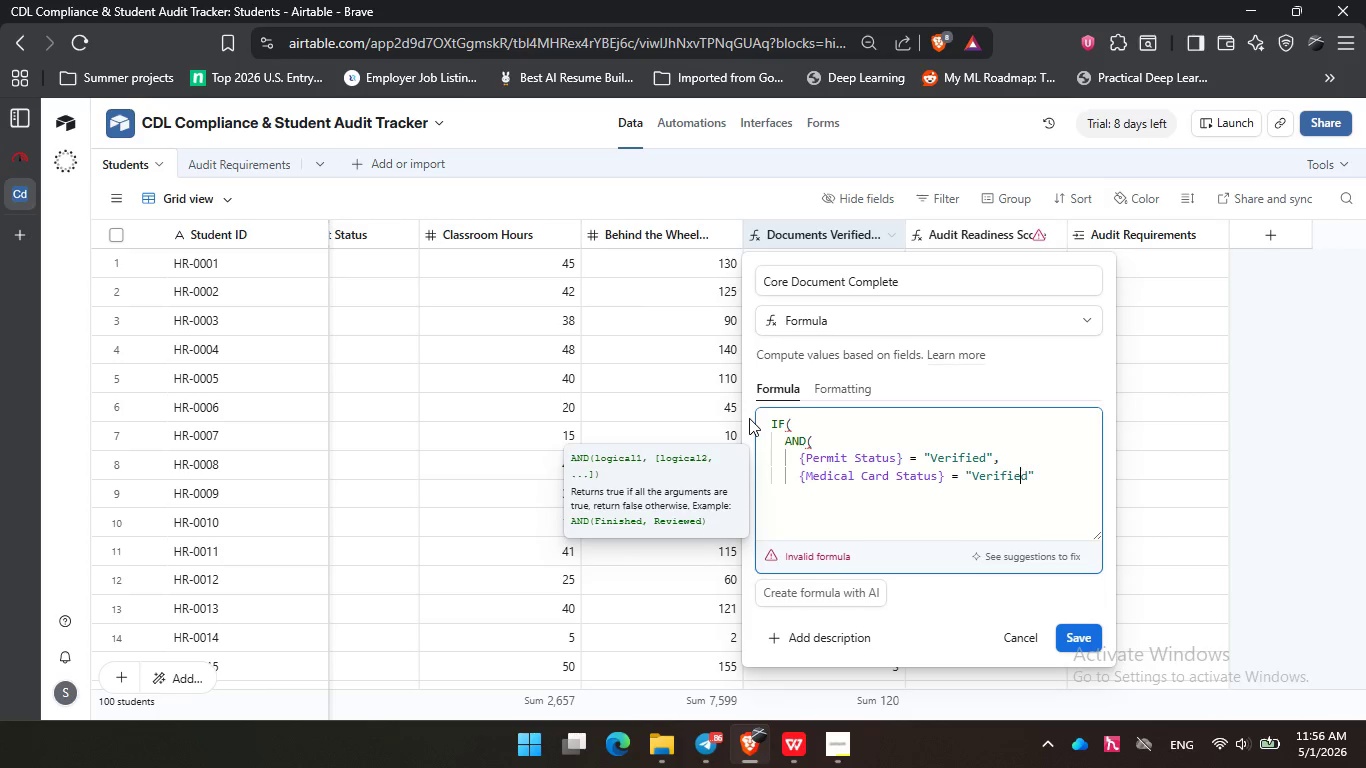 
key(ArrowRight)
 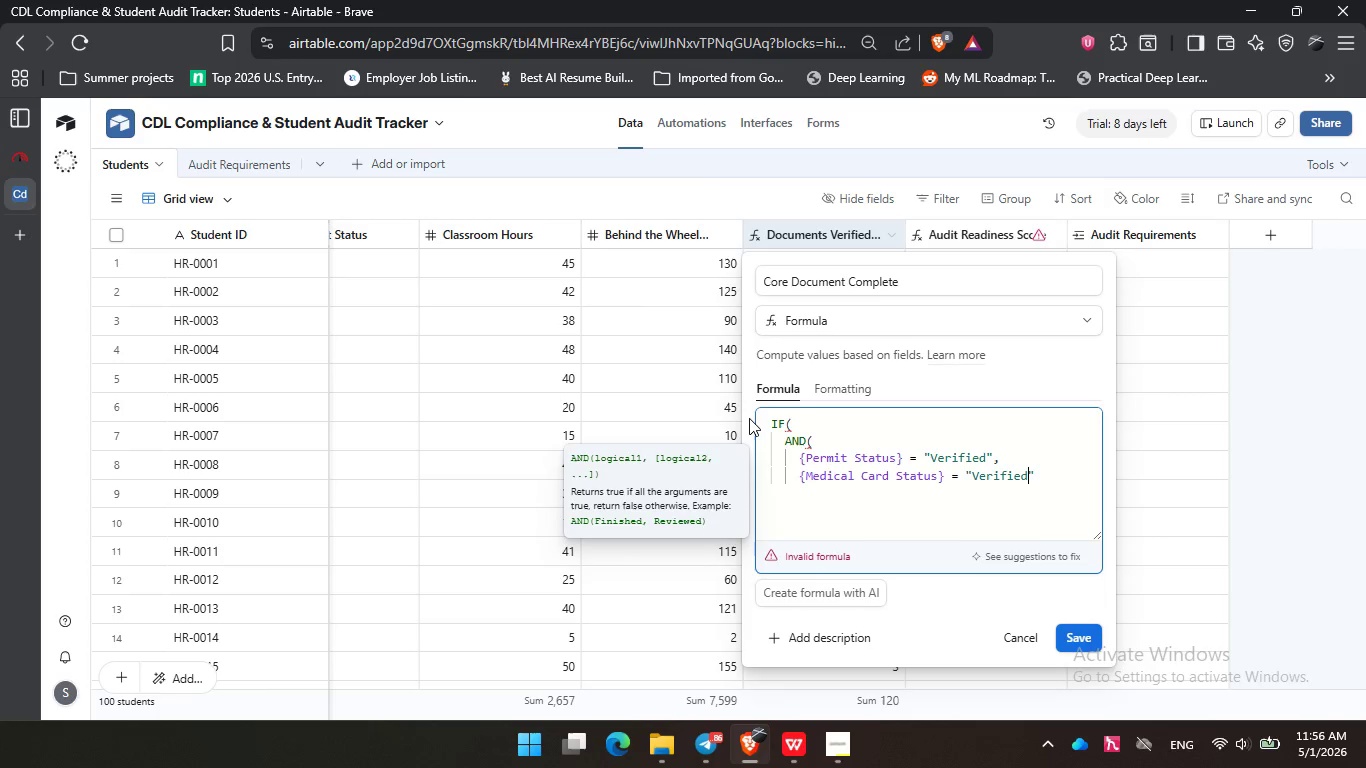 
key(ArrowRight)
 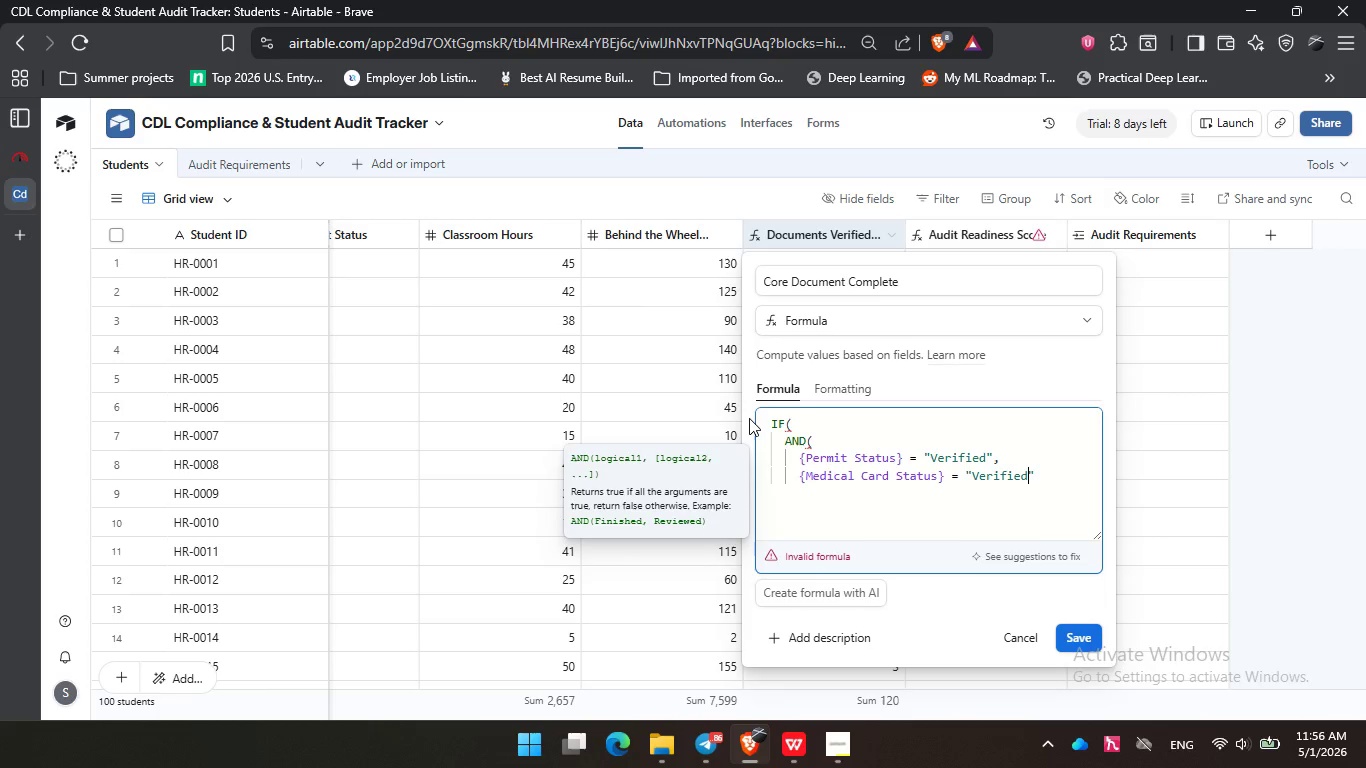 
key(ArrowRight)
 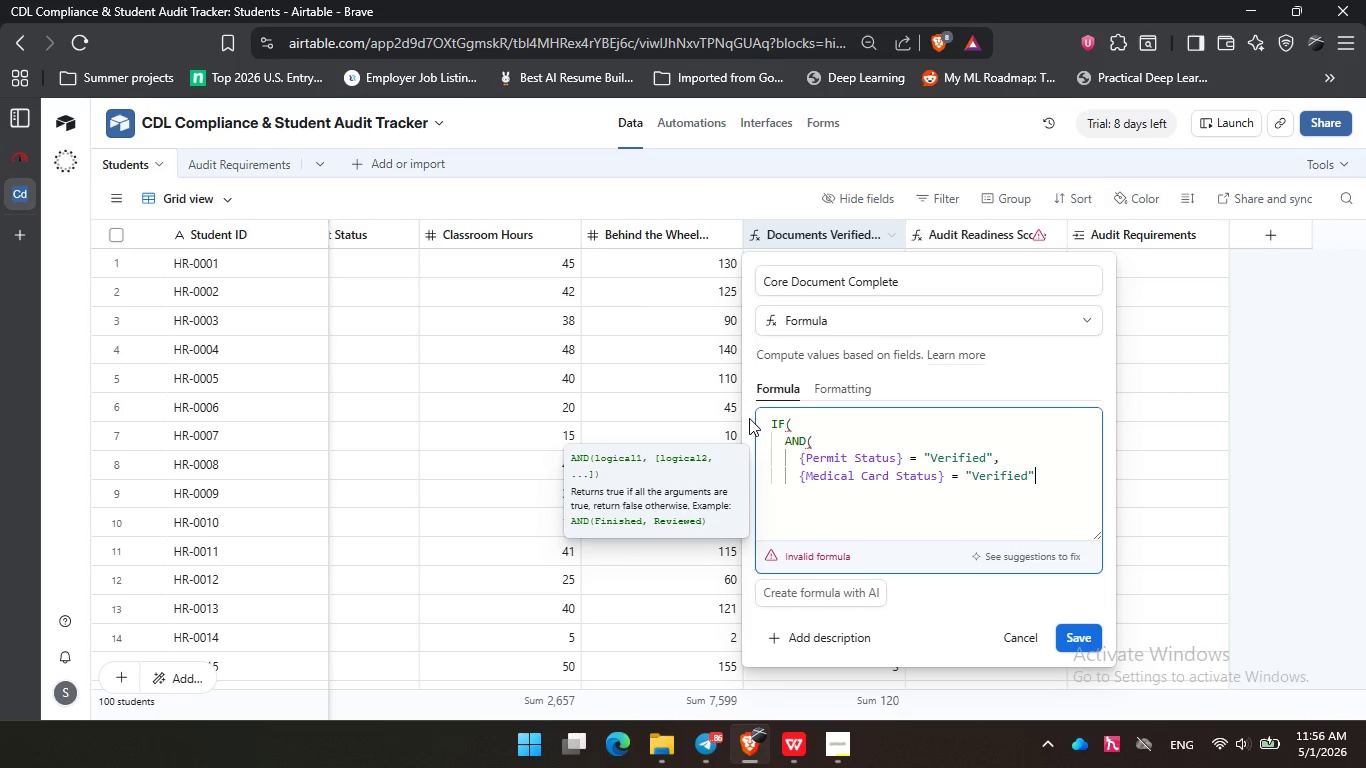 
key(ArrowRight)
 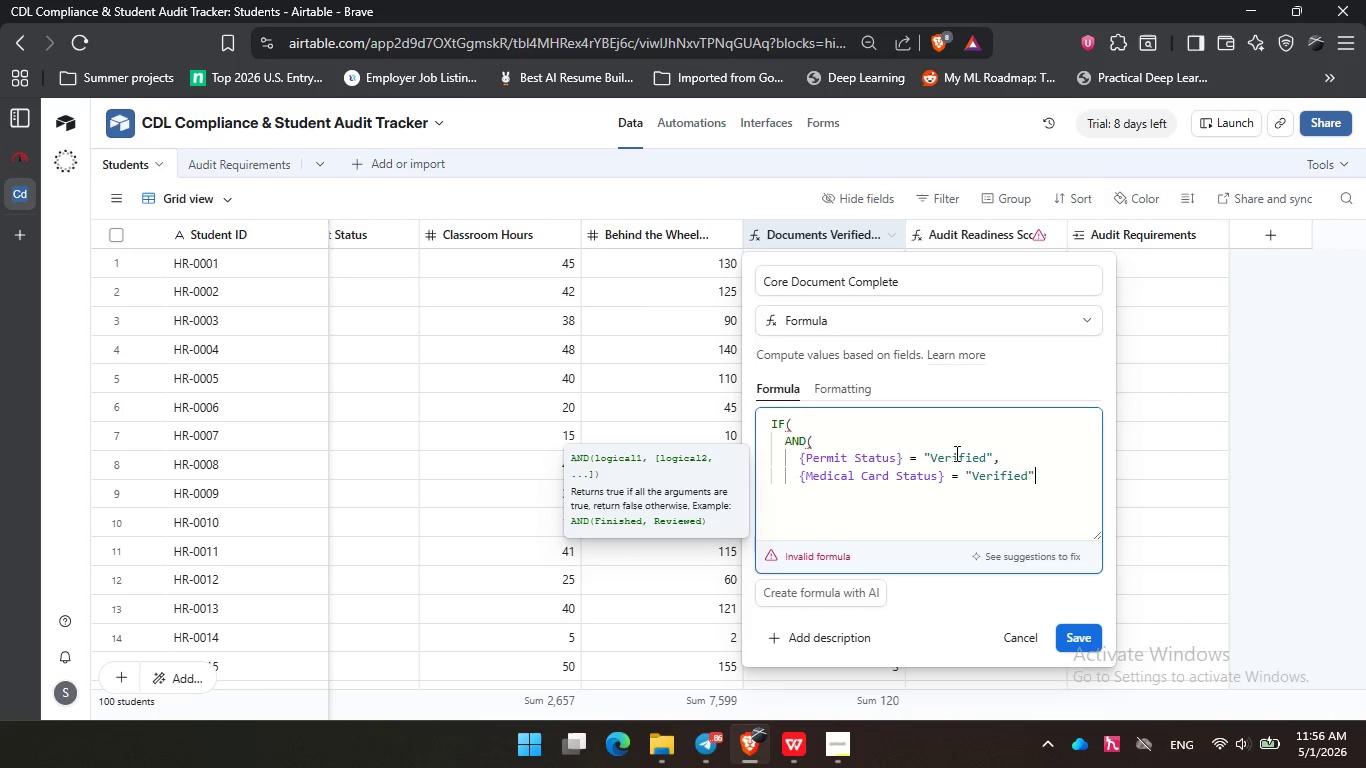 
double_click([955, 456])
 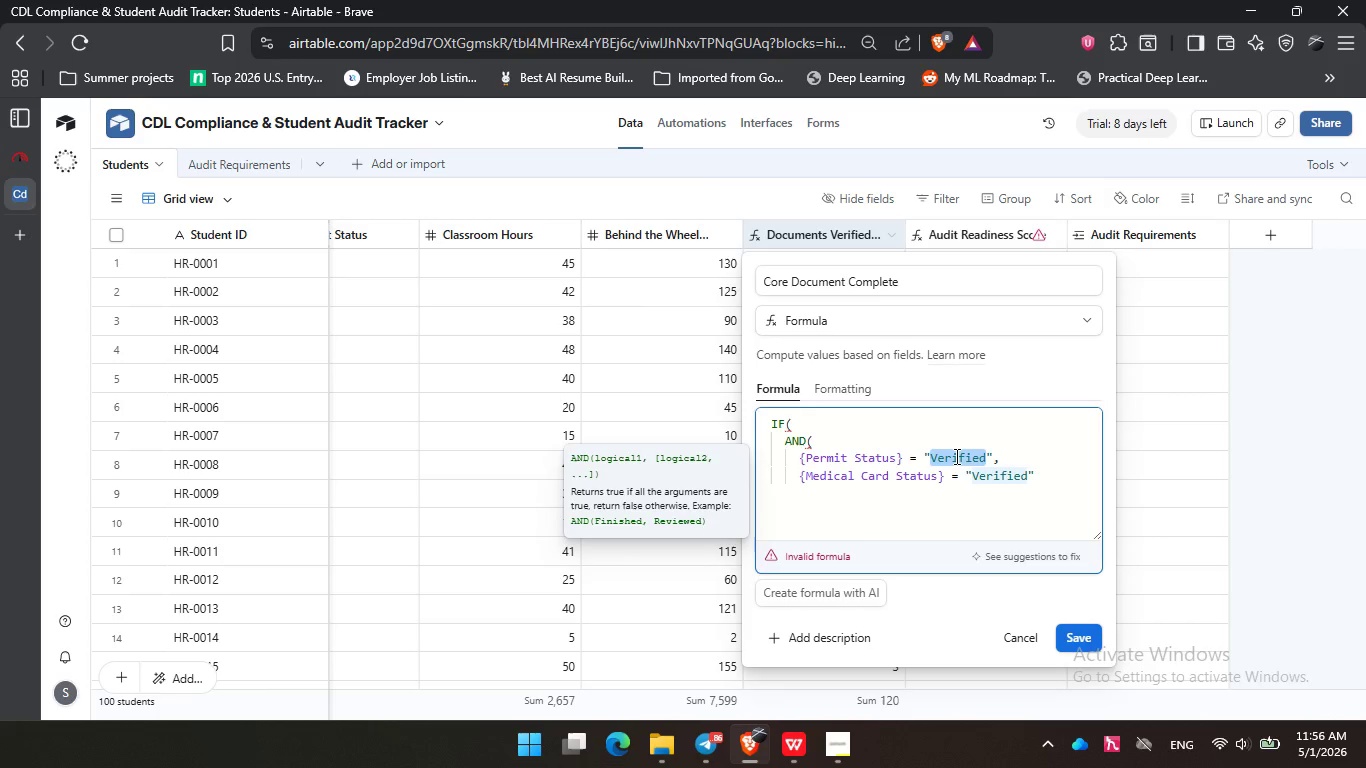 
key(Control+C)
 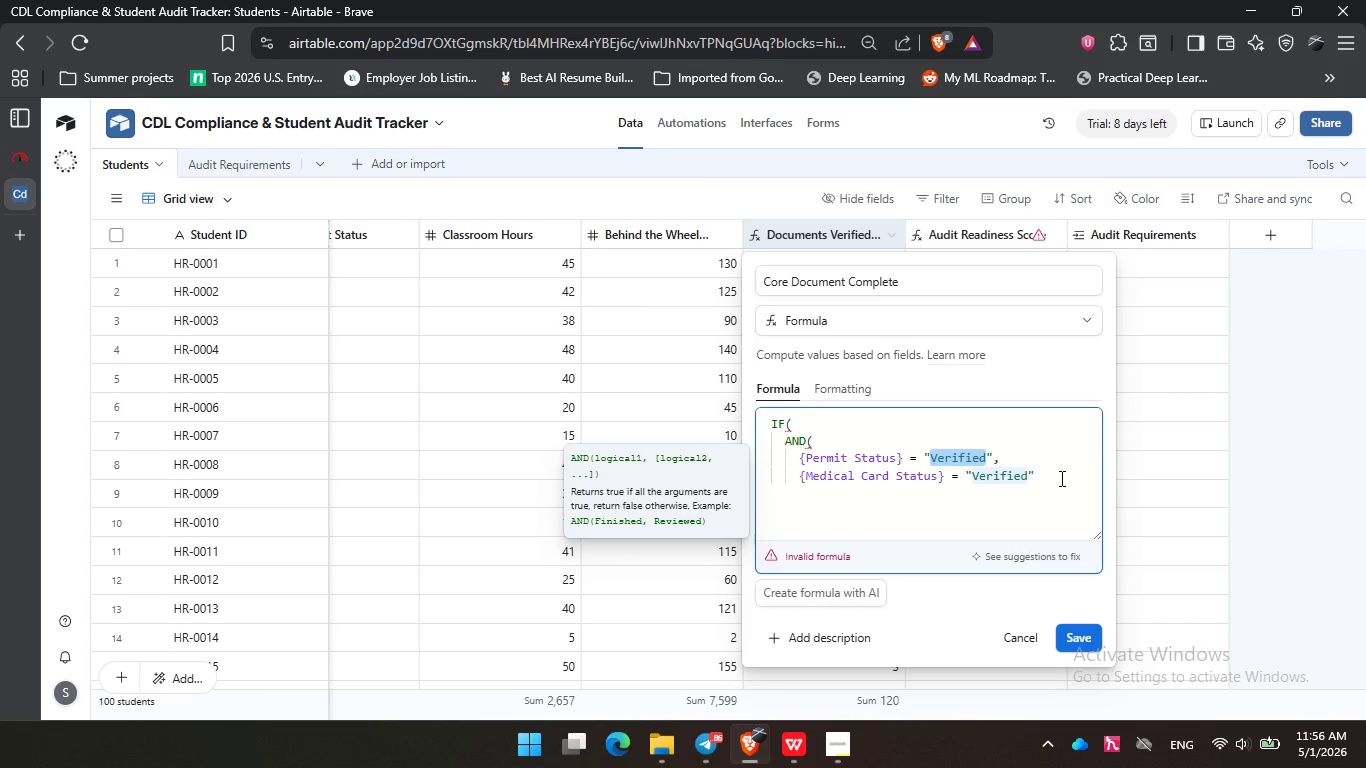 
left_click([1060, 478])
 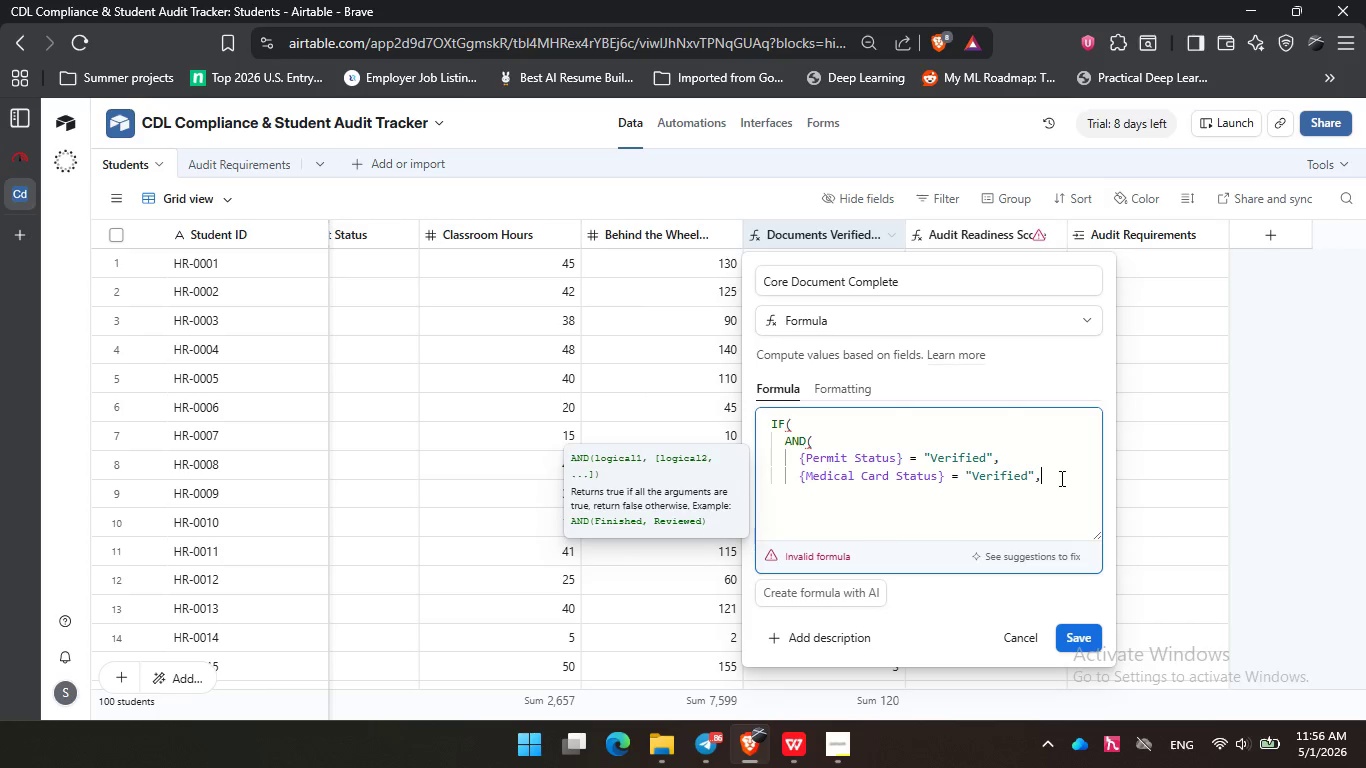 
key(Comma)
 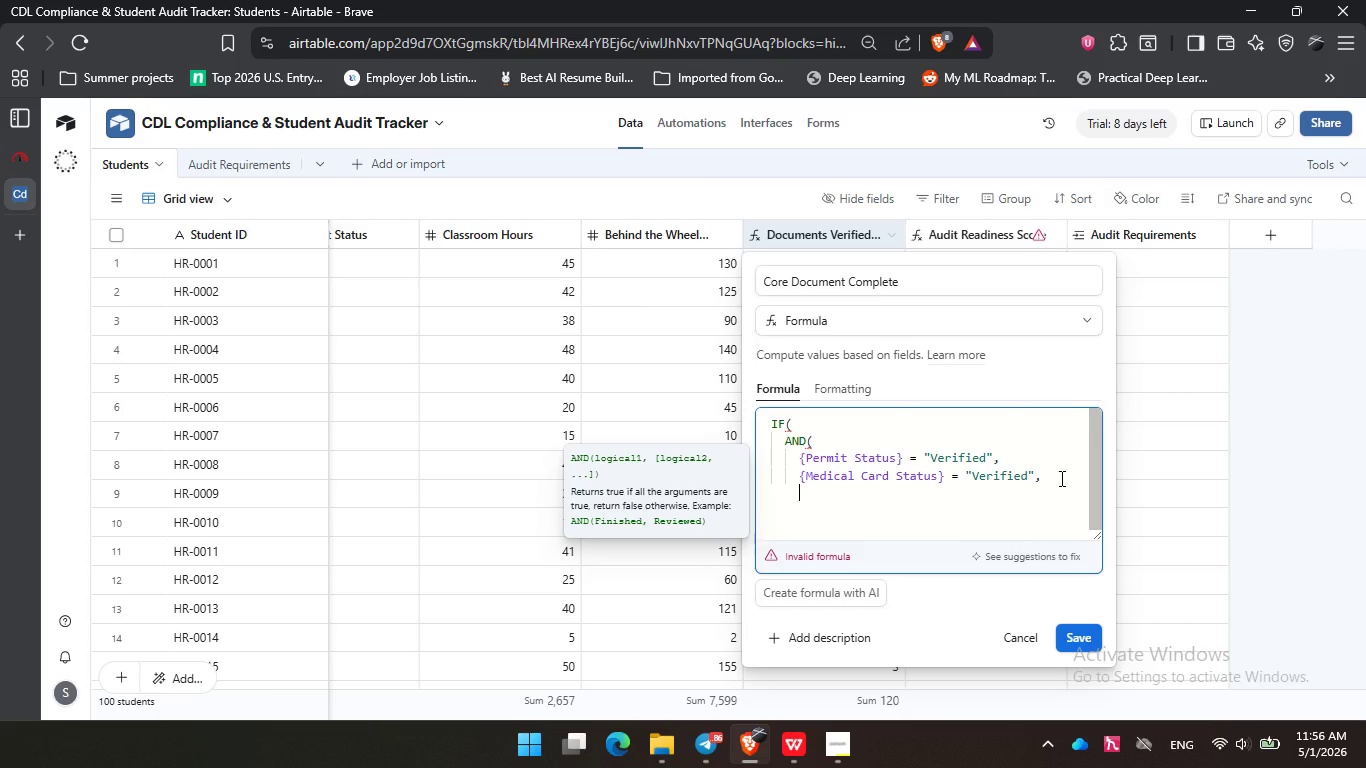 
key(Enter)
 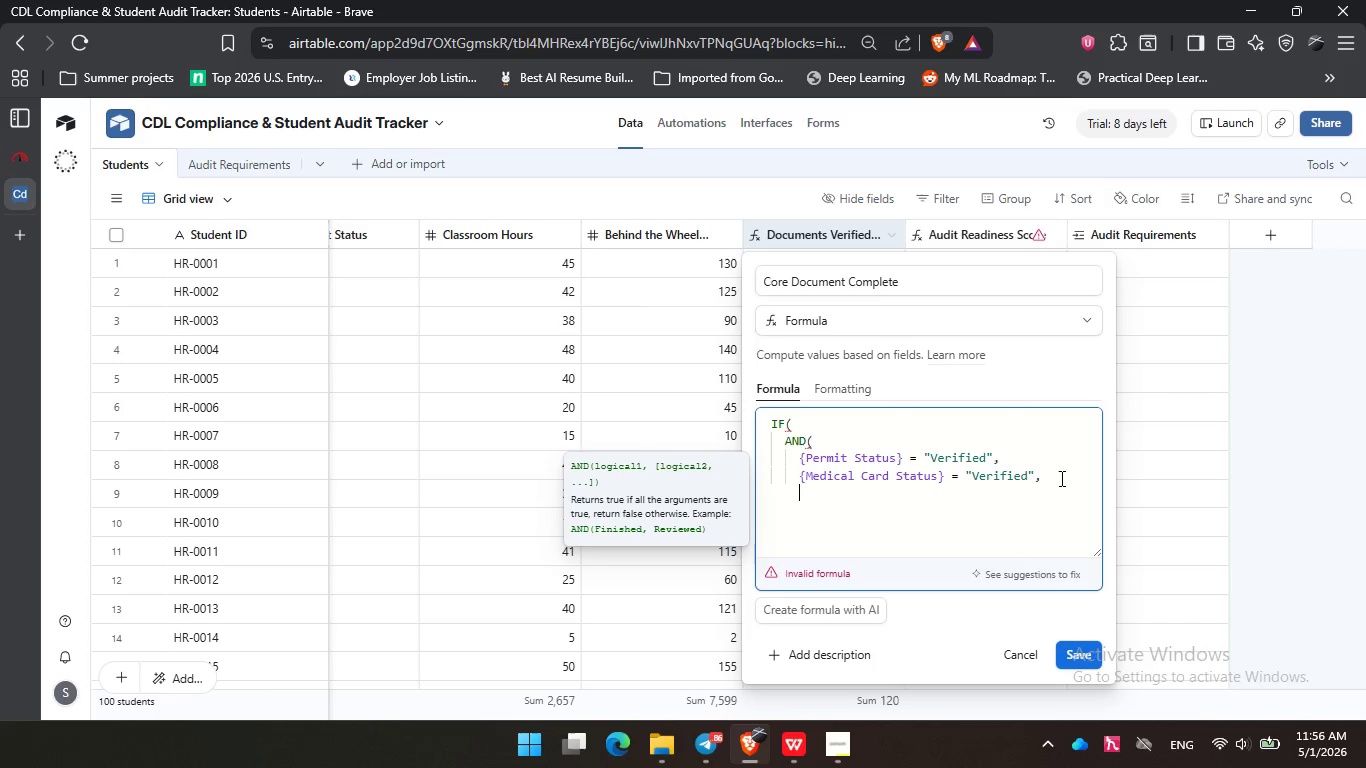 
type(dru)
 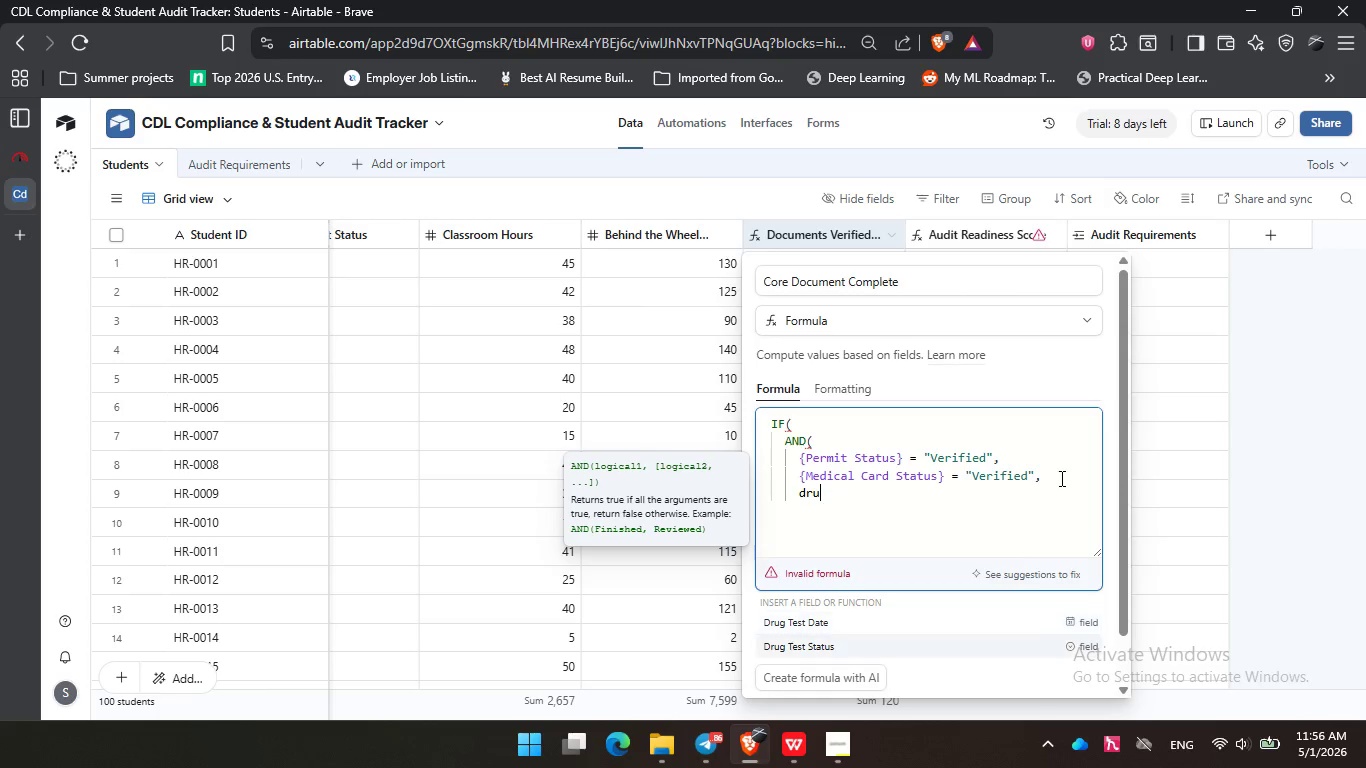 
key(ArrowDown)
 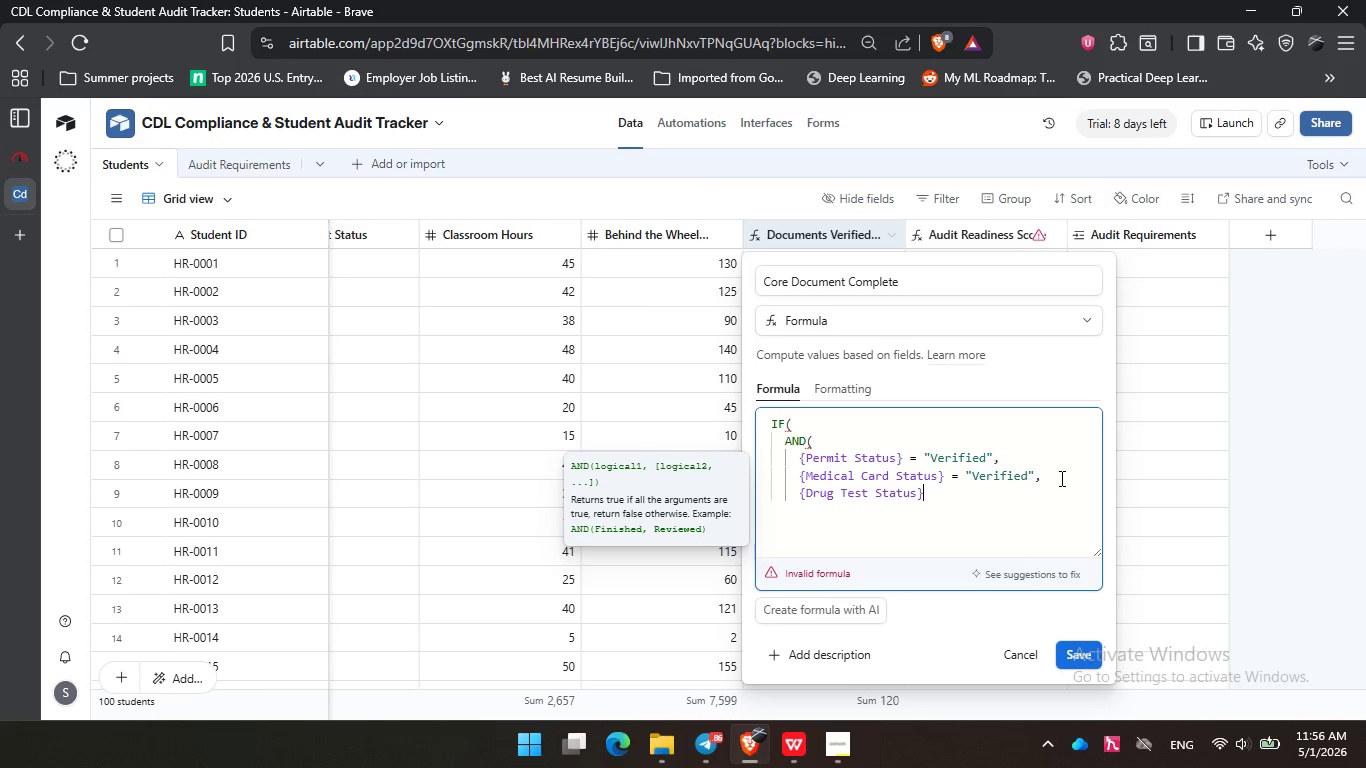 
key(Enter)
 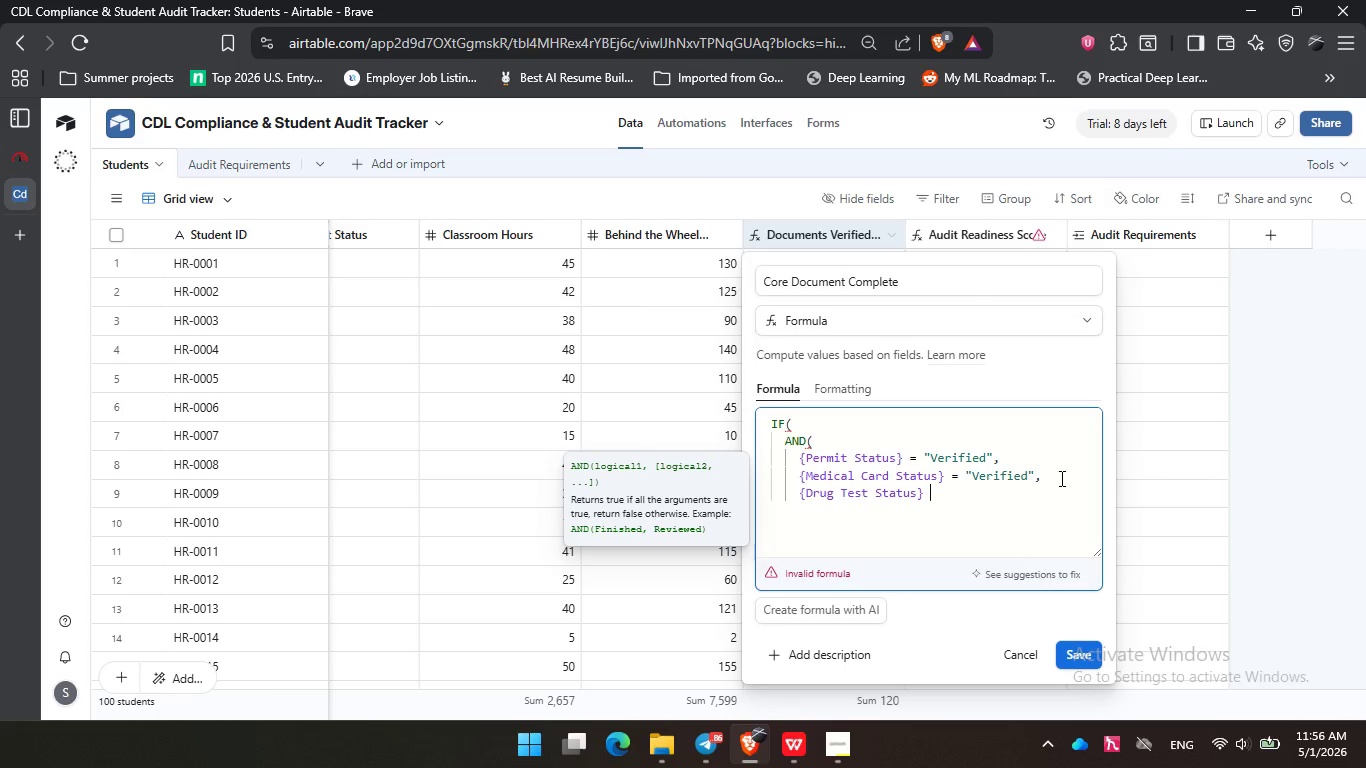 
key(Space)
 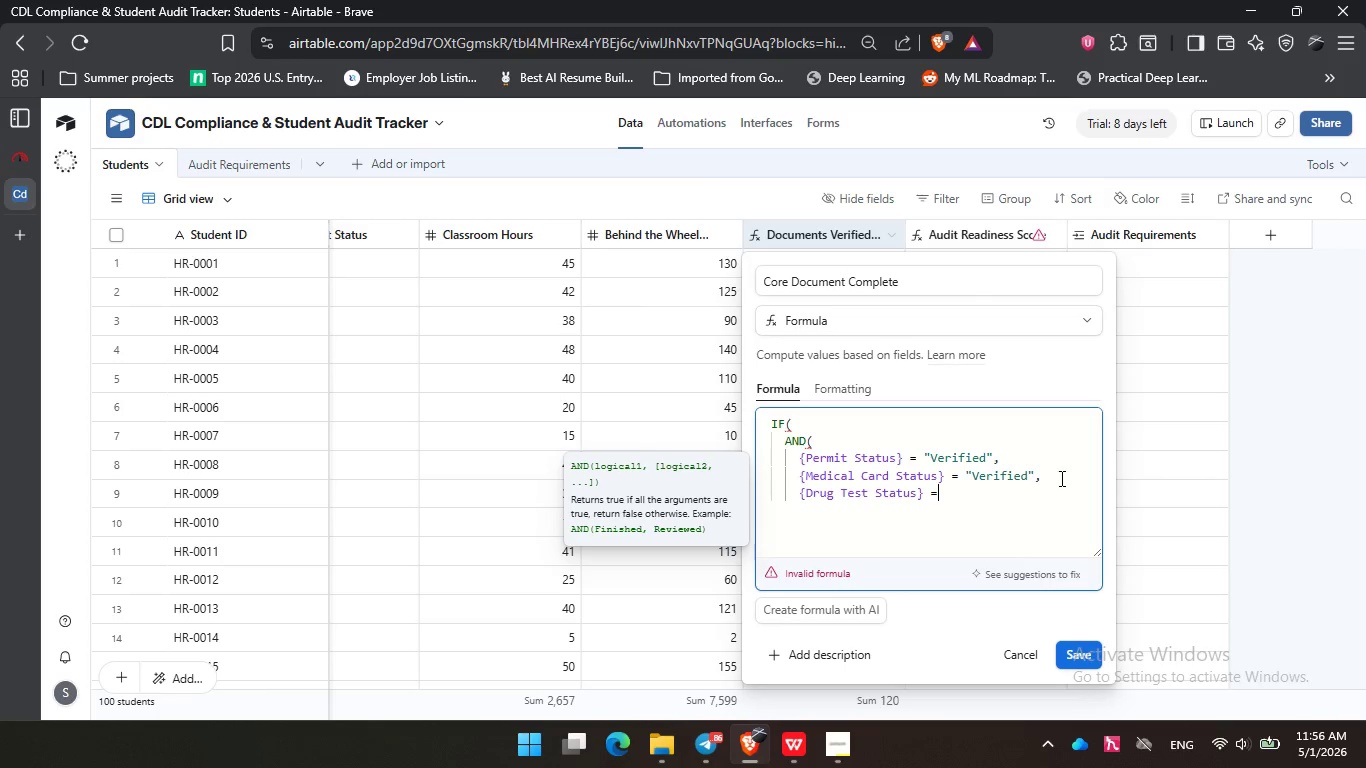 
key(Equal)
 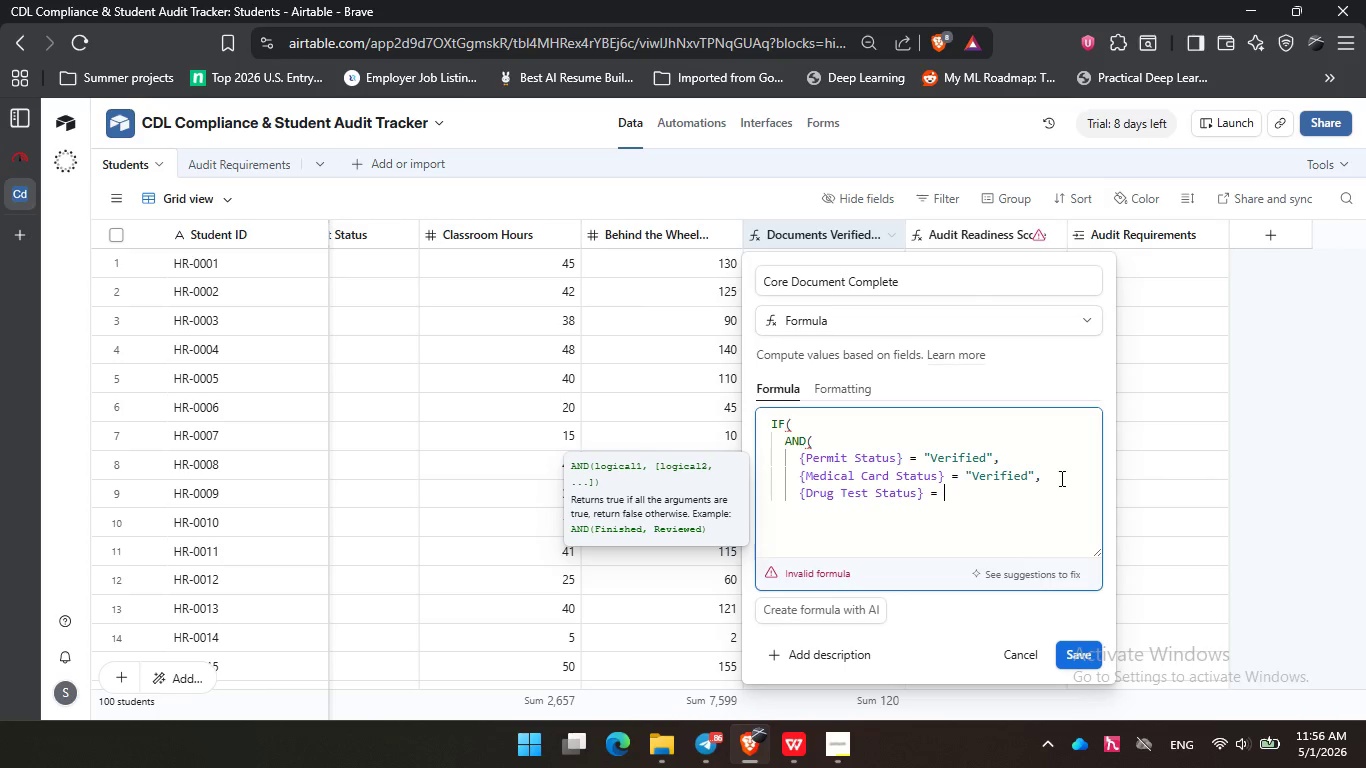 
key(Space)
 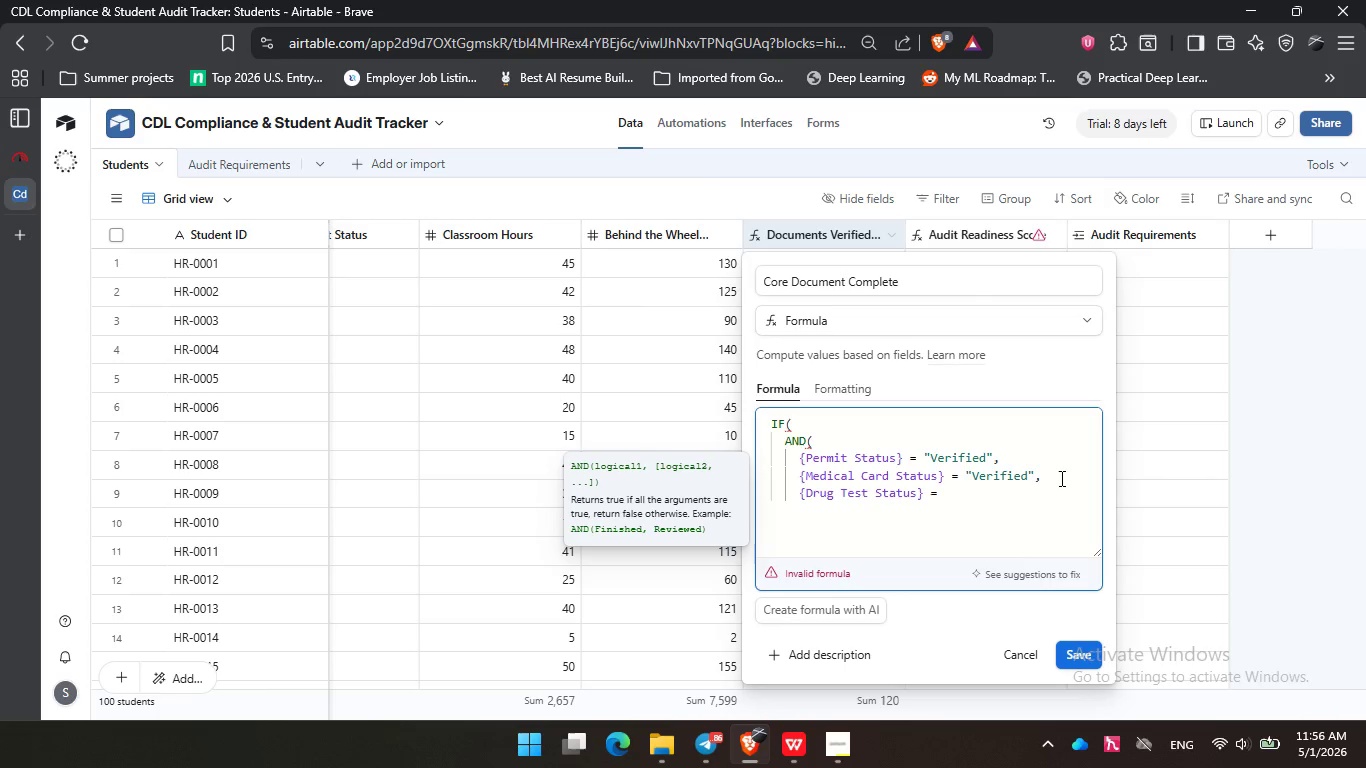 
key(Shift+Quote)
 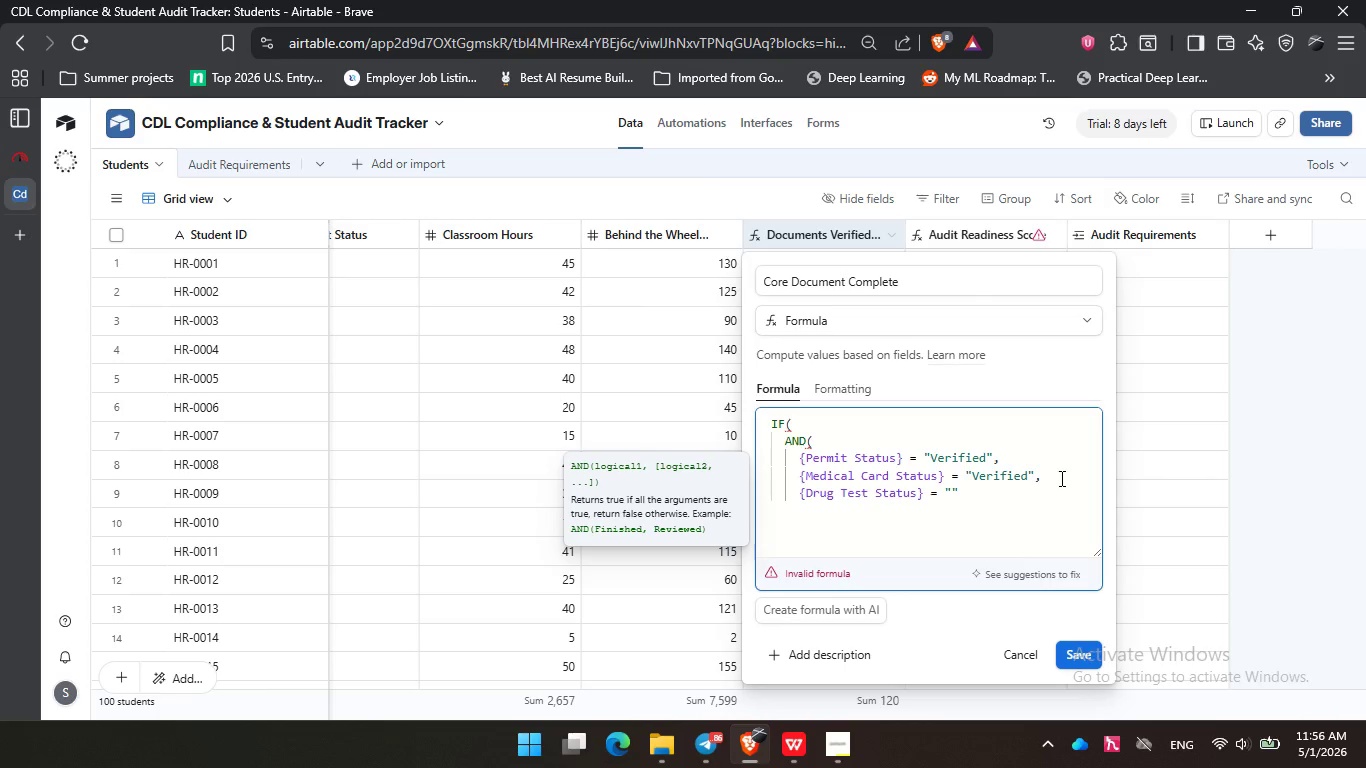 
key(Control+V)
 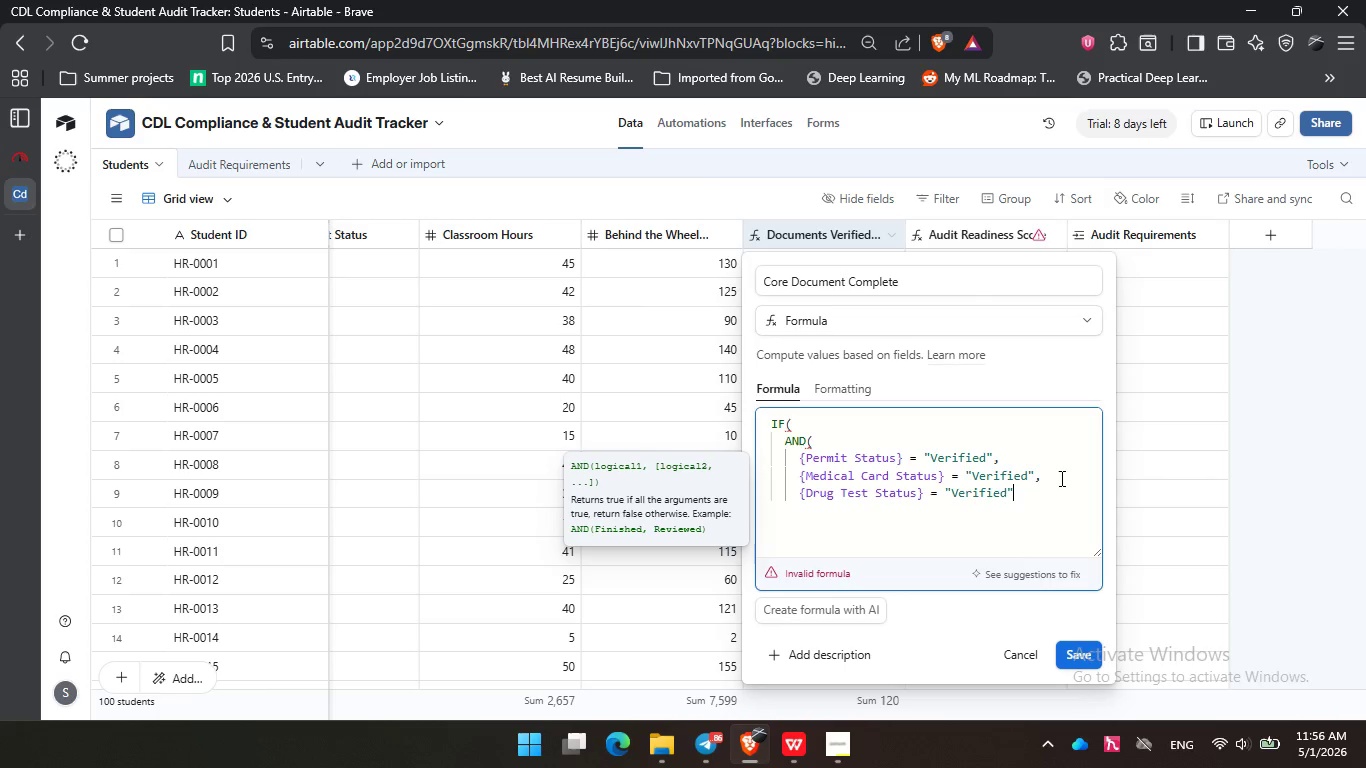 
key(ArrowRight)
 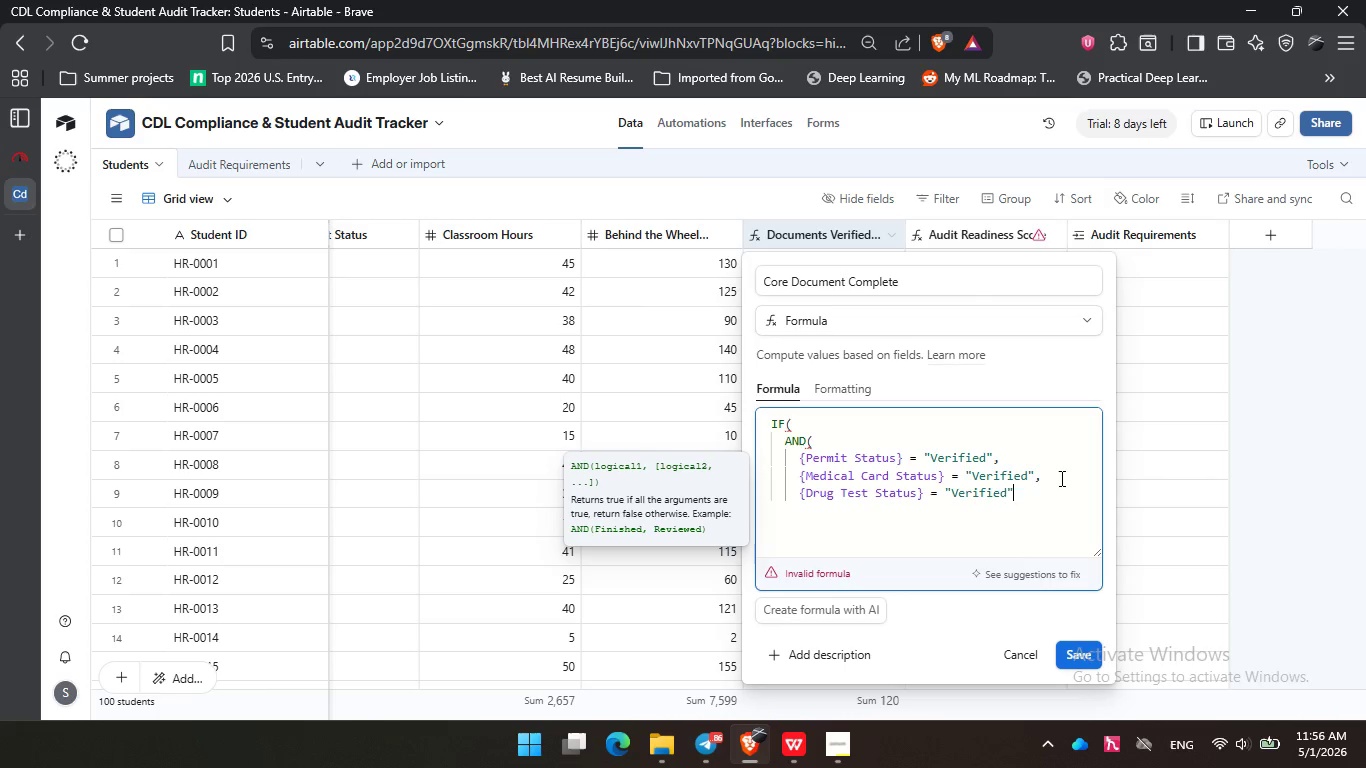 
key(Shift+0)
 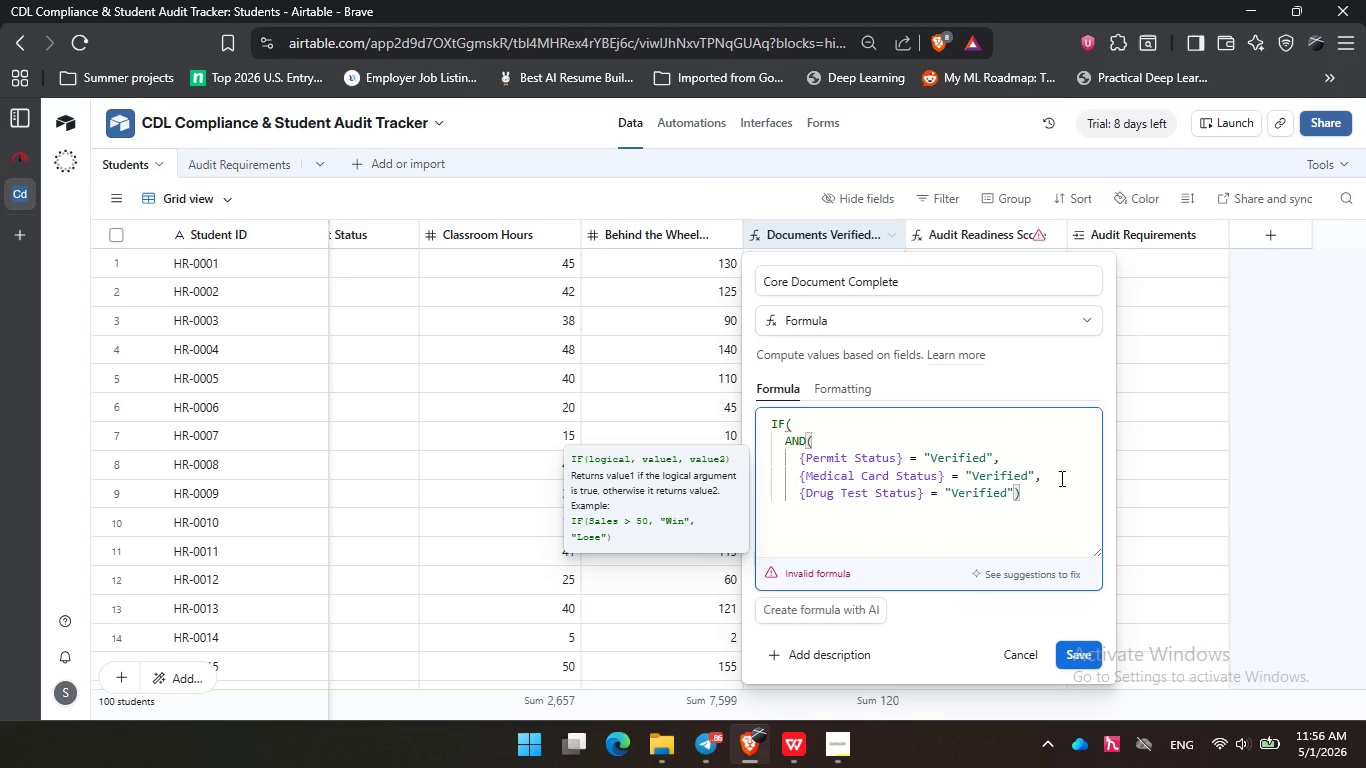 
key(Comma)
 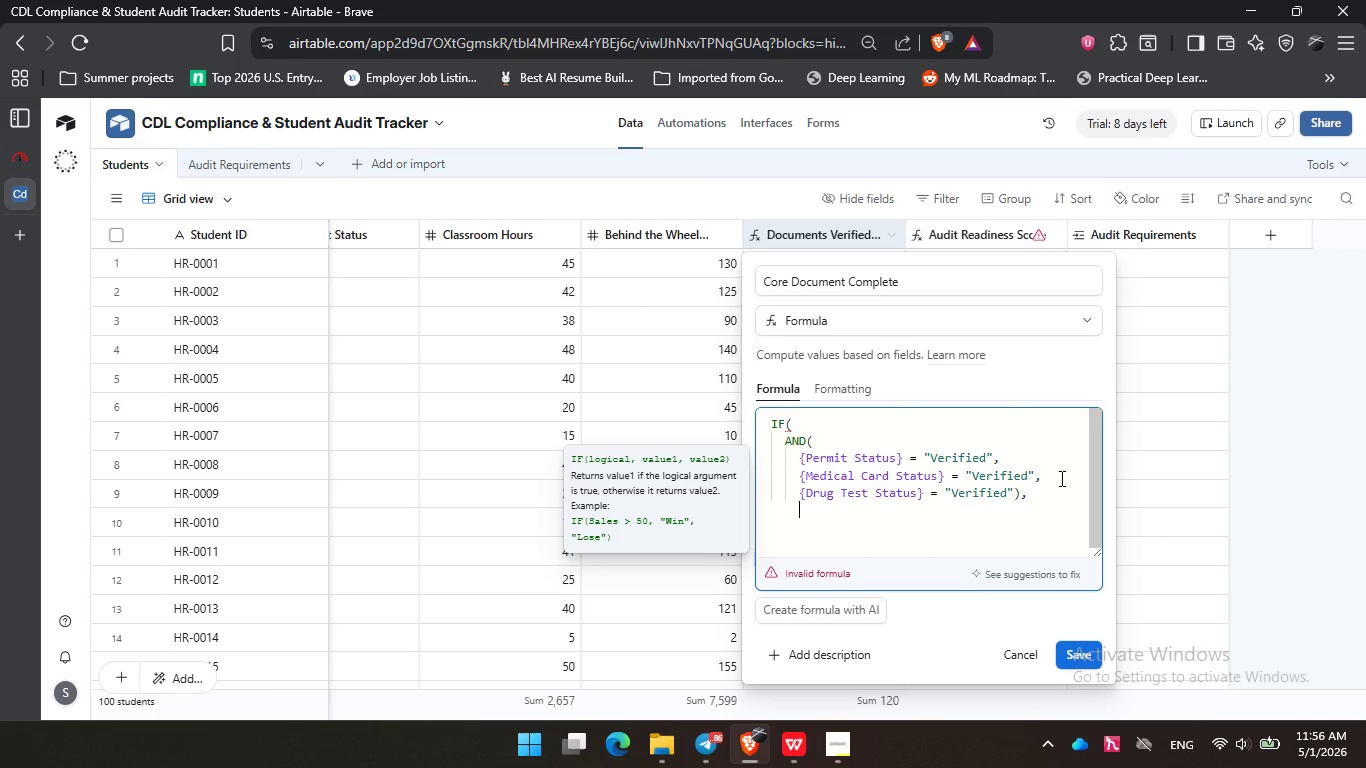 
key(Enter)
 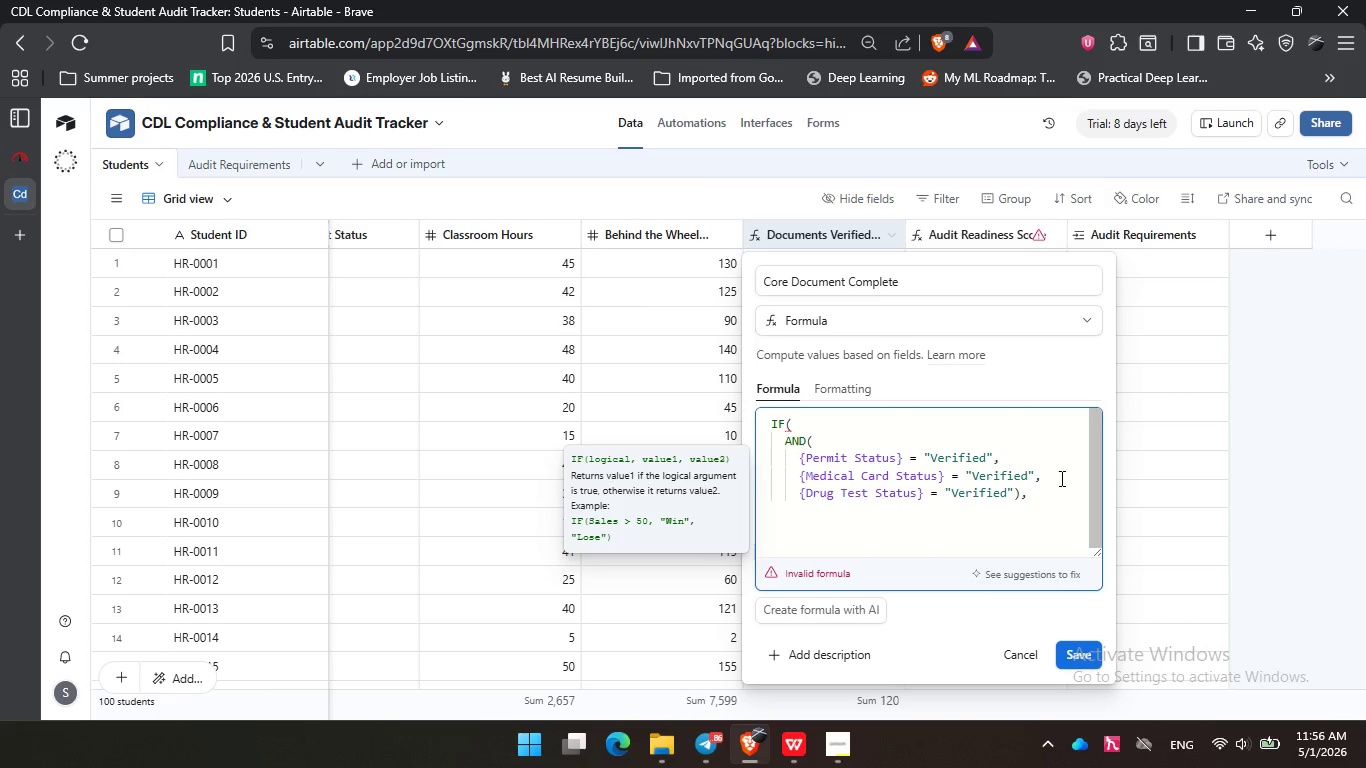 
wait(9.45)
 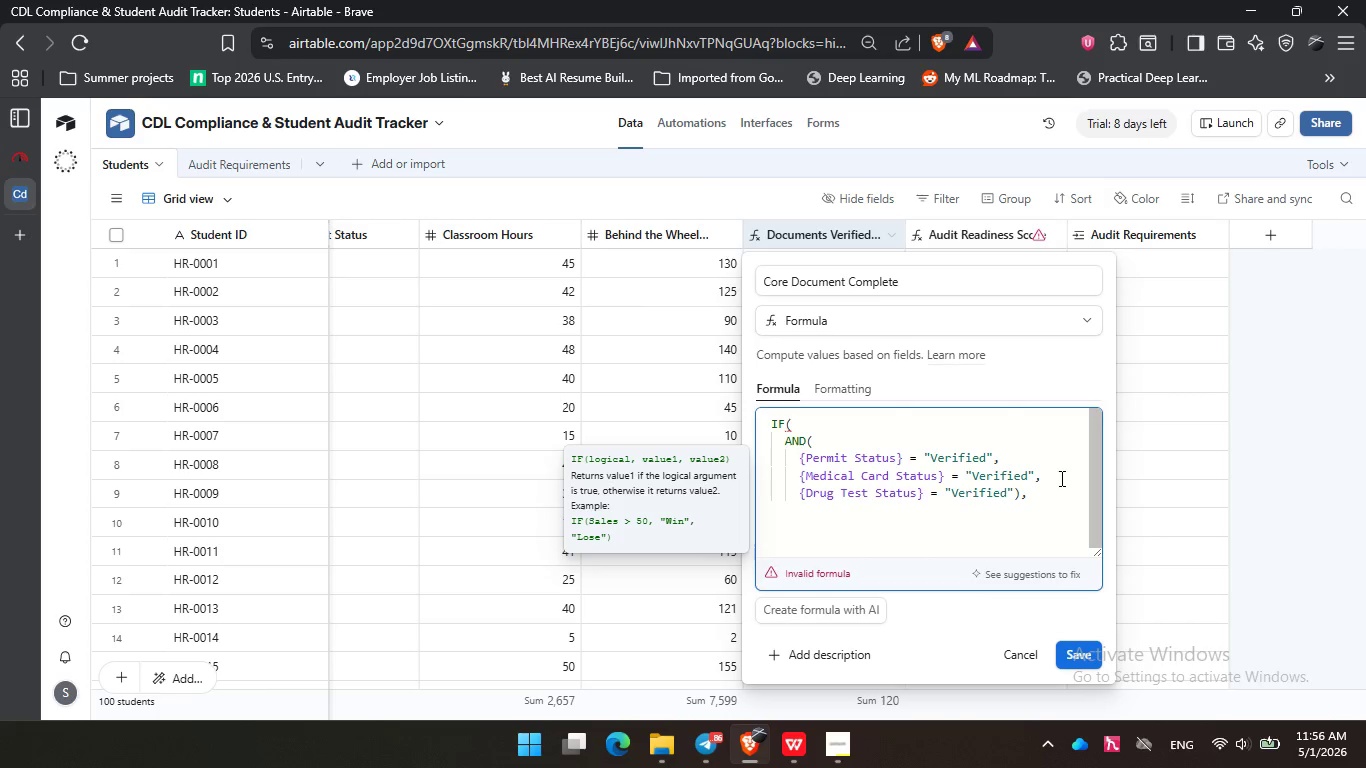 
type(1, 0))
 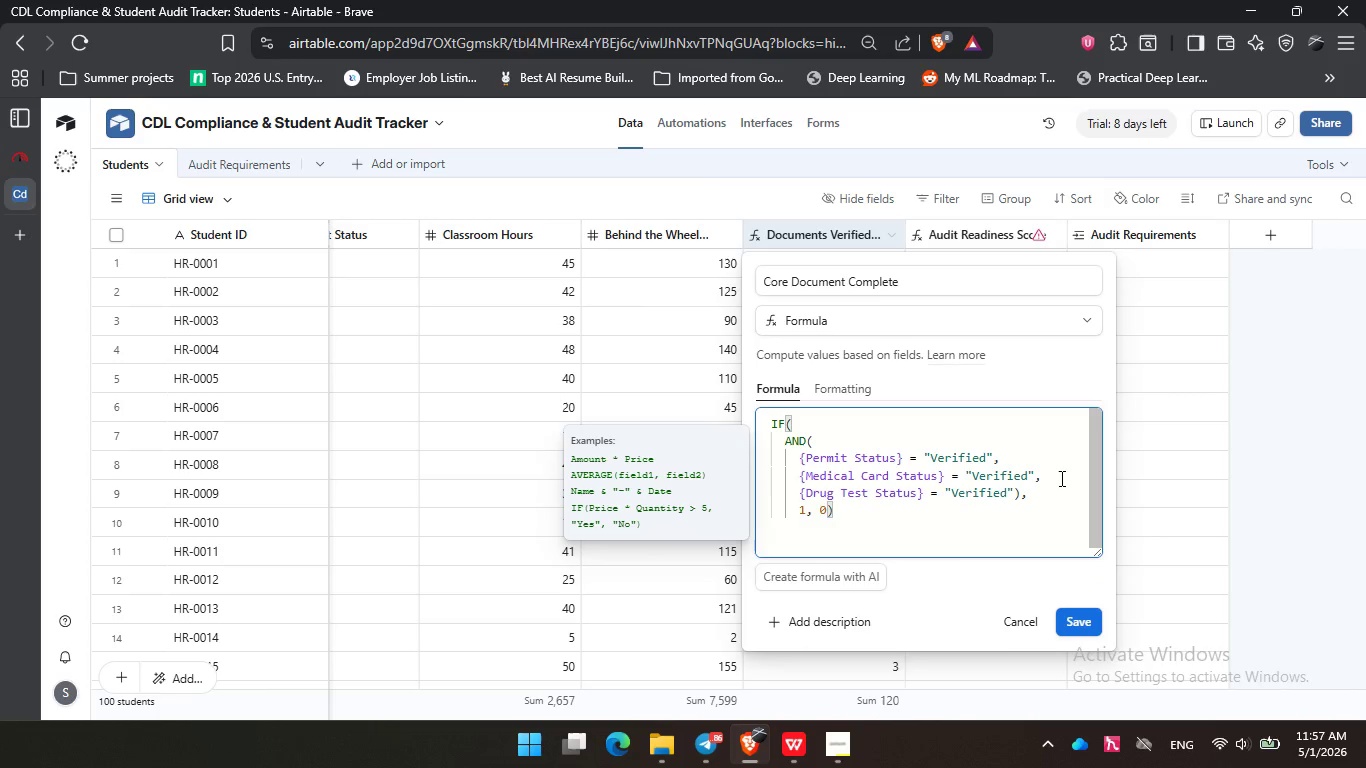 
left_click([1089, 659])
 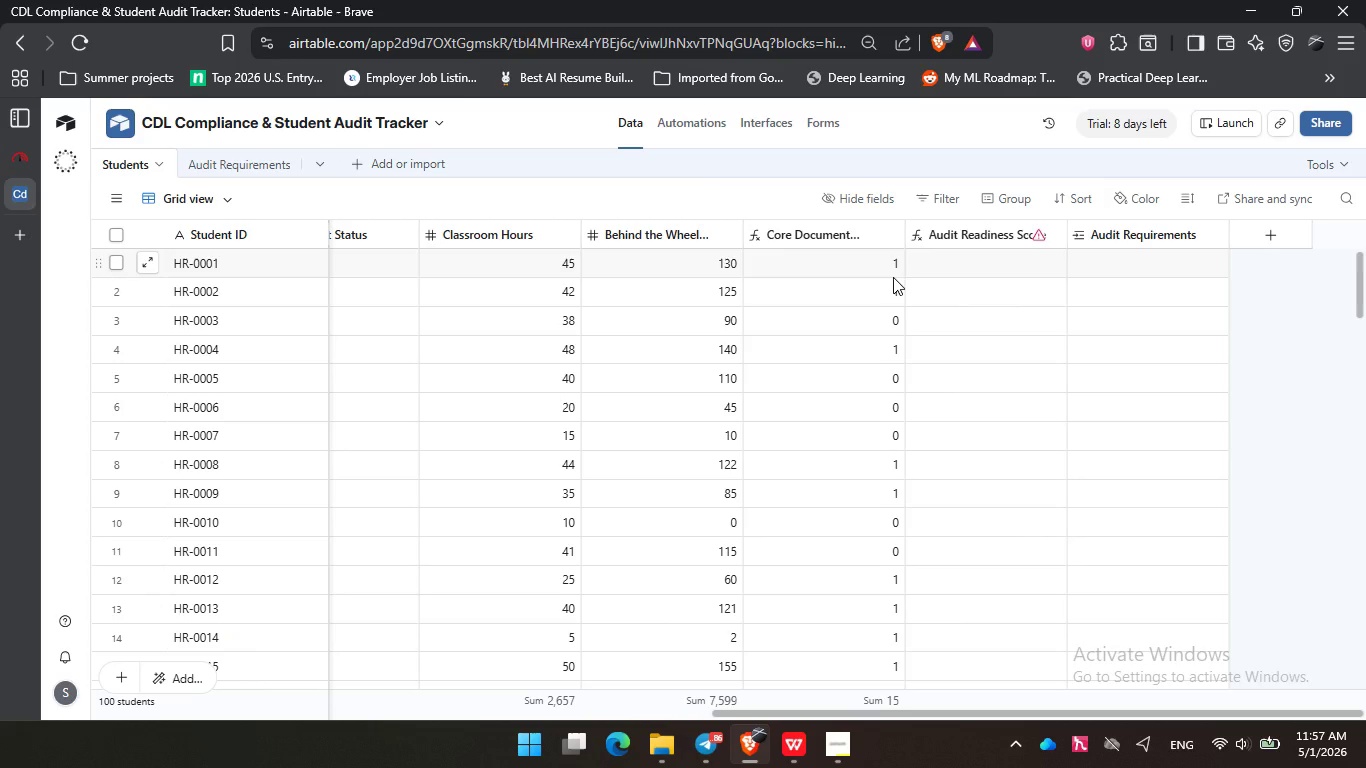 
wait(14.7)
 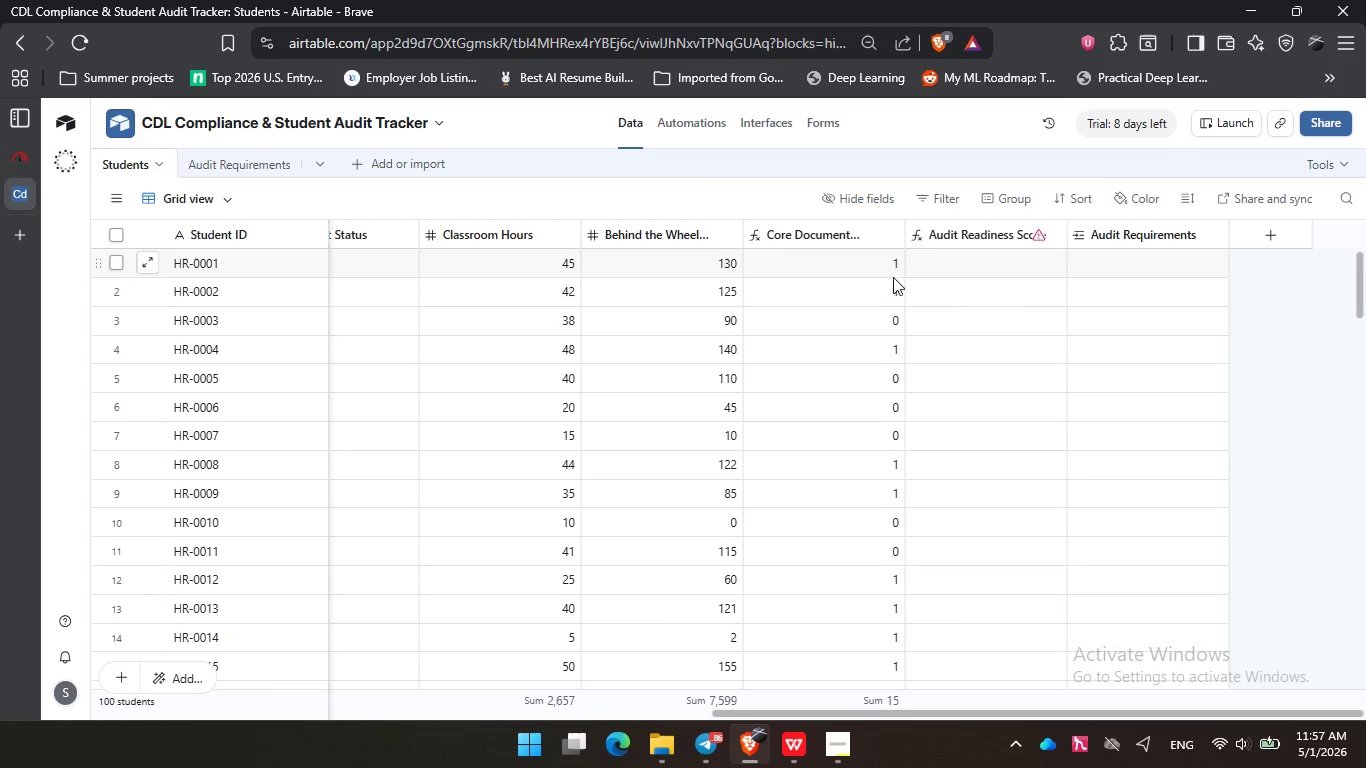 
double_click([978, 234])
 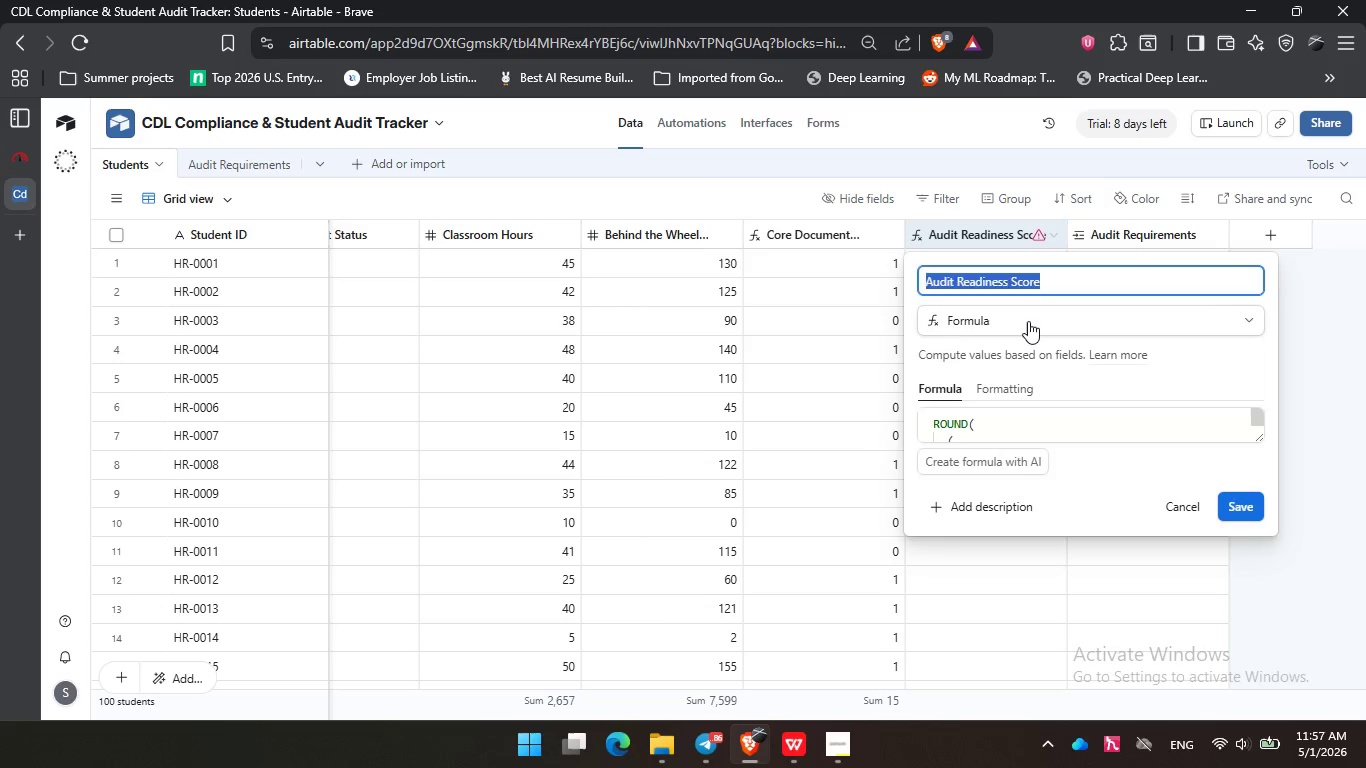 
left_click([1028, 321])
 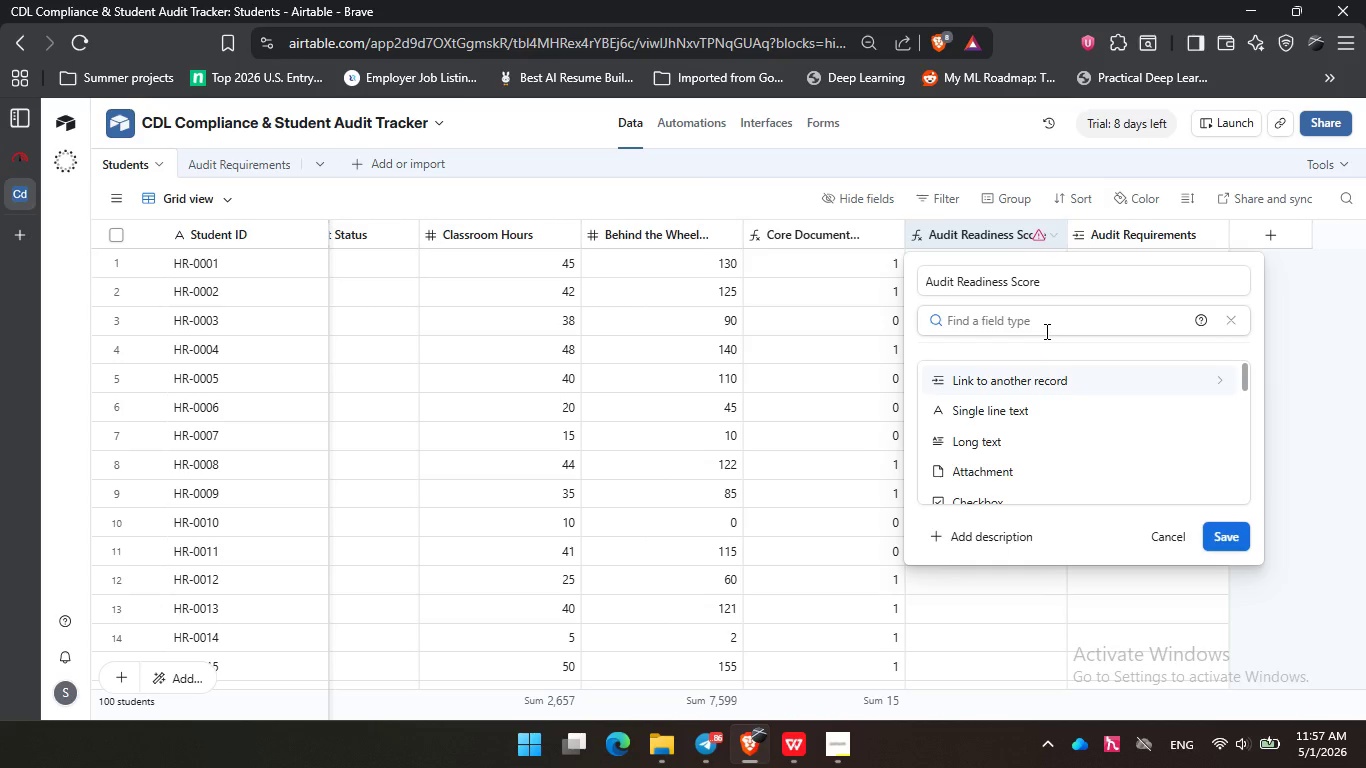 
type(fp)
key(Backspace)
 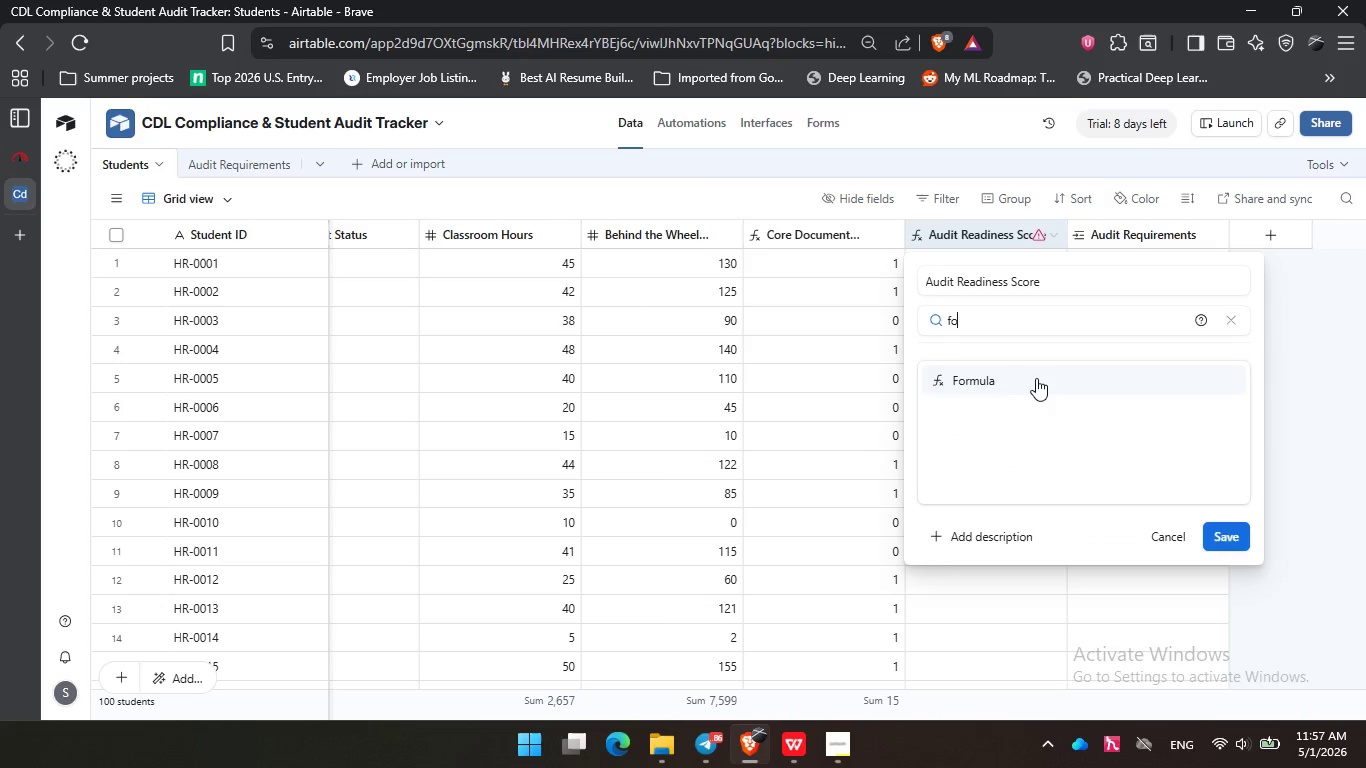 
key(O)
 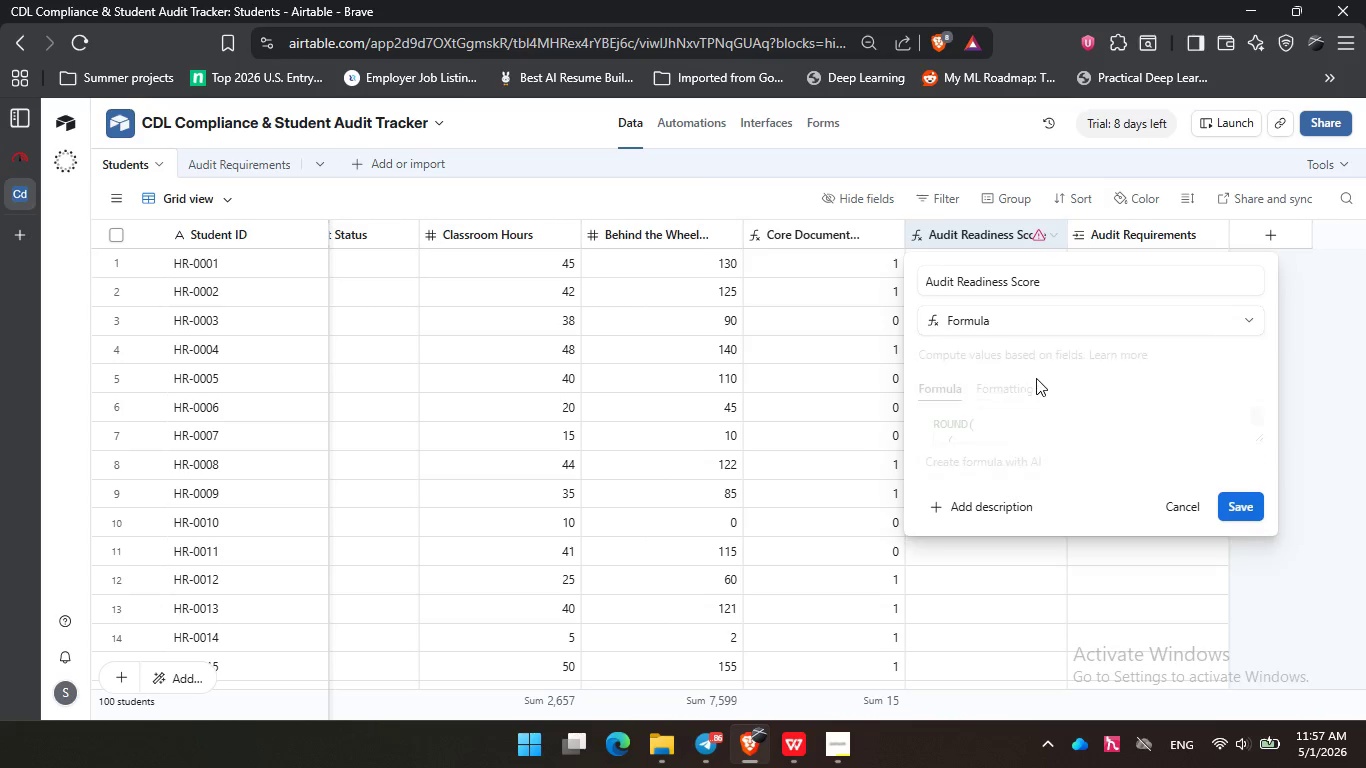 
left_click([1036, 378])
 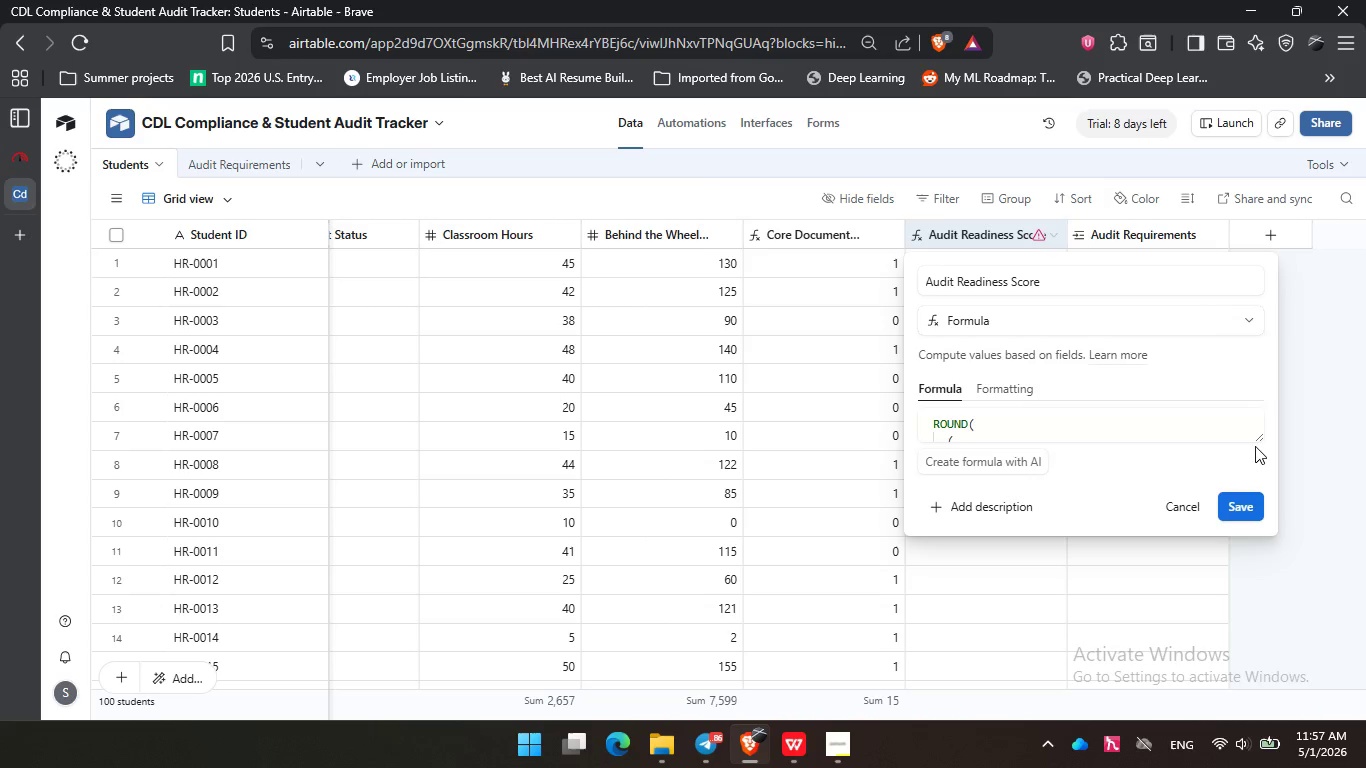 
left_click_drag(start_coordinate=[1257, 436], to_coordinate=[1280, 609])
 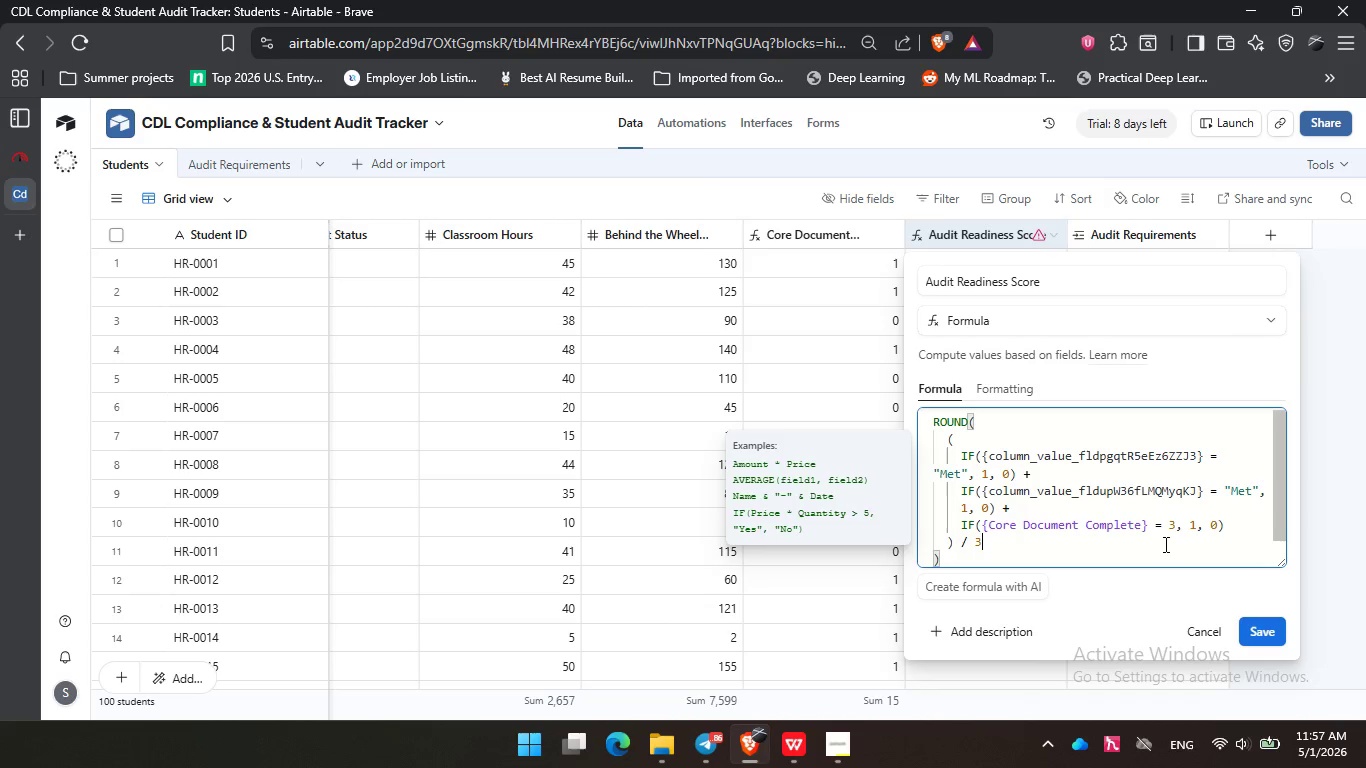 
left_click([1164, 544])
 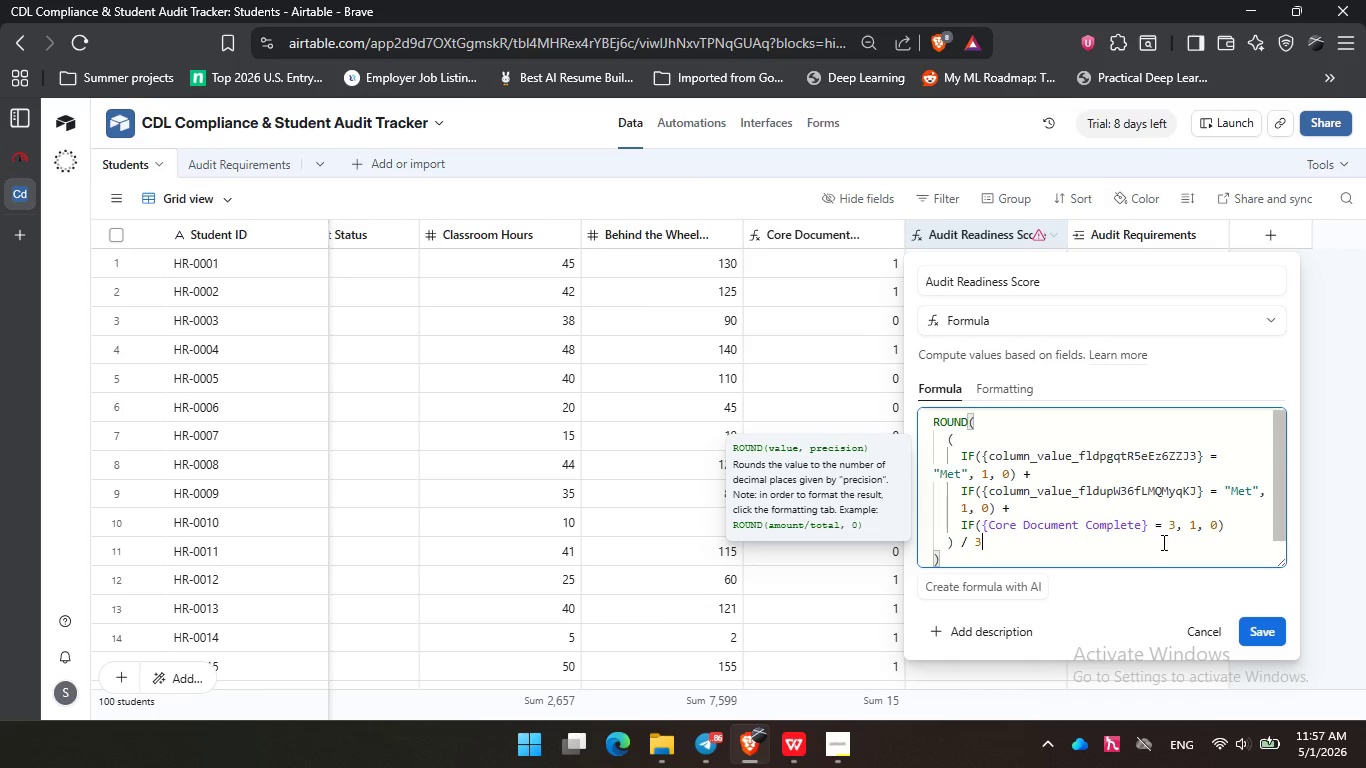 
key(Control+ControlLeft)
 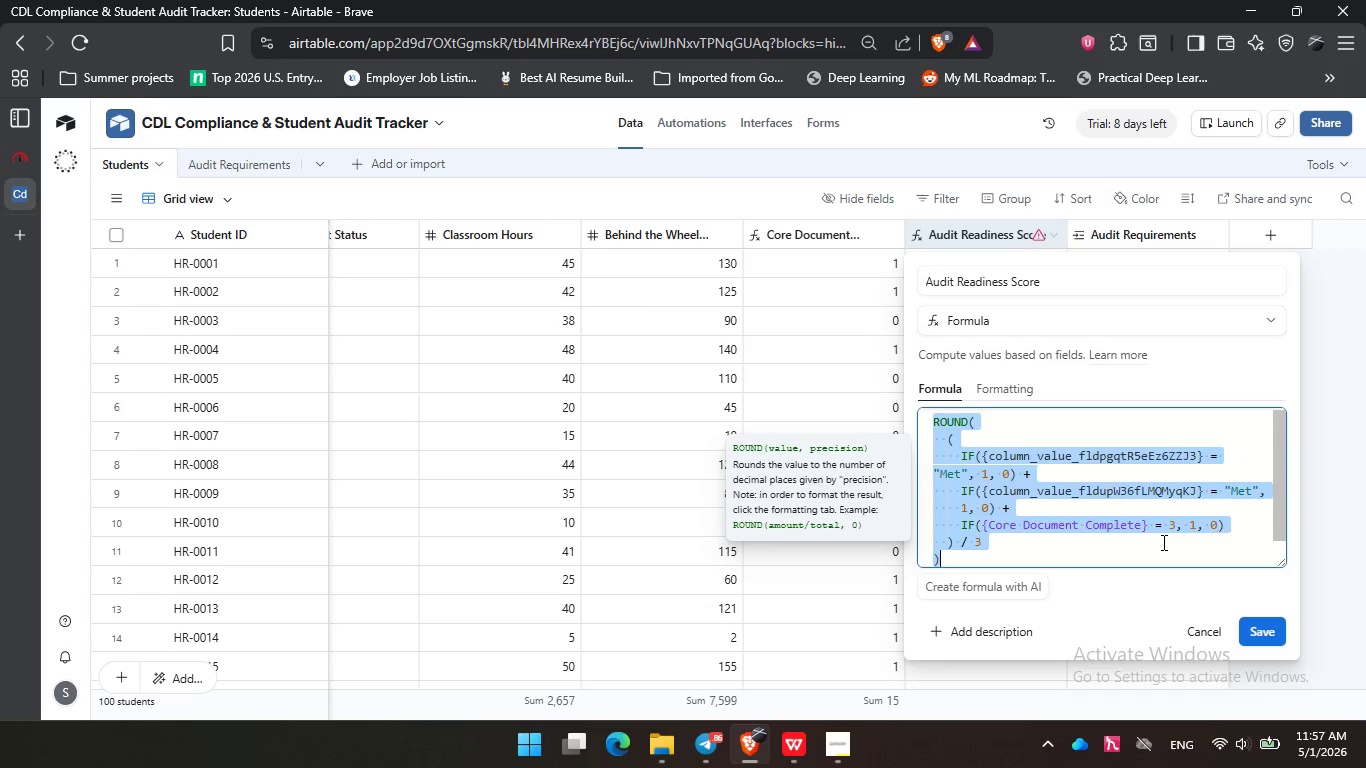 
key(Control+A)
 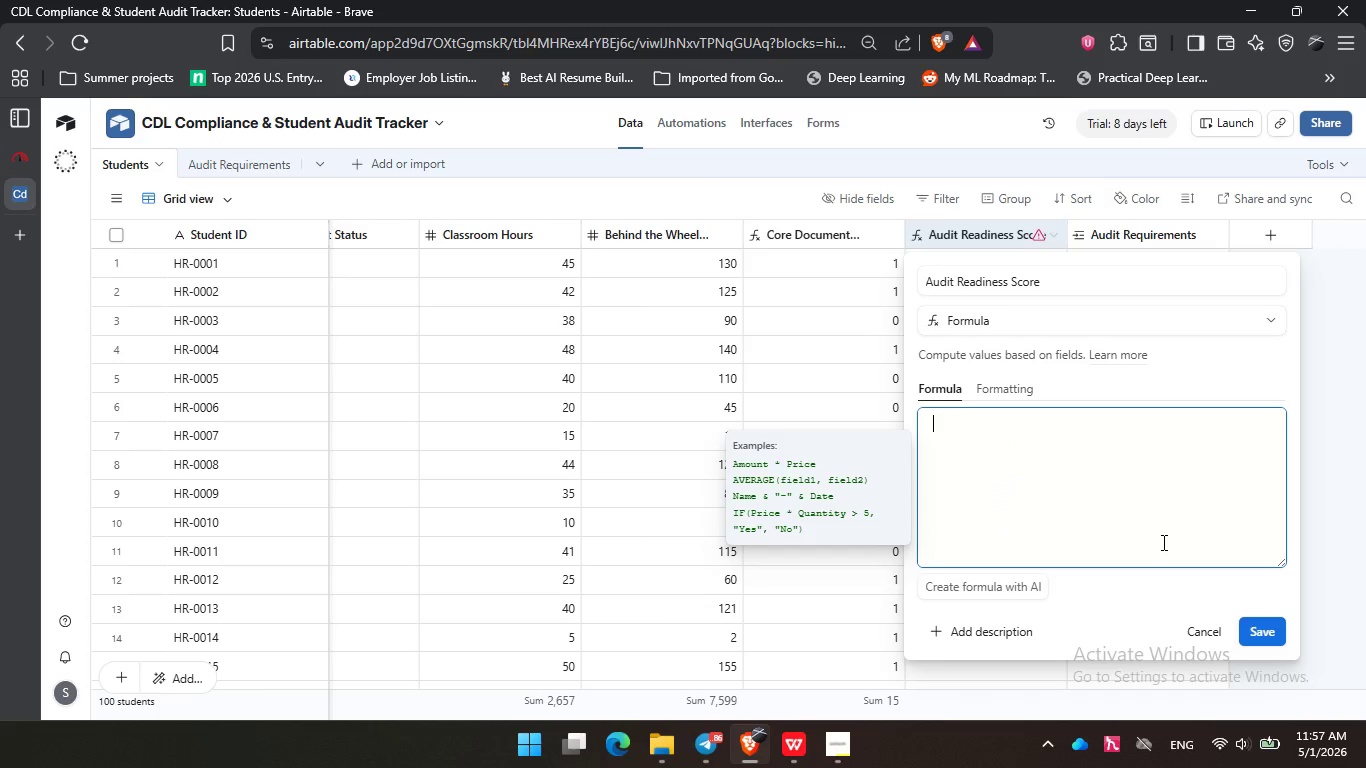 
key(Backspace)
 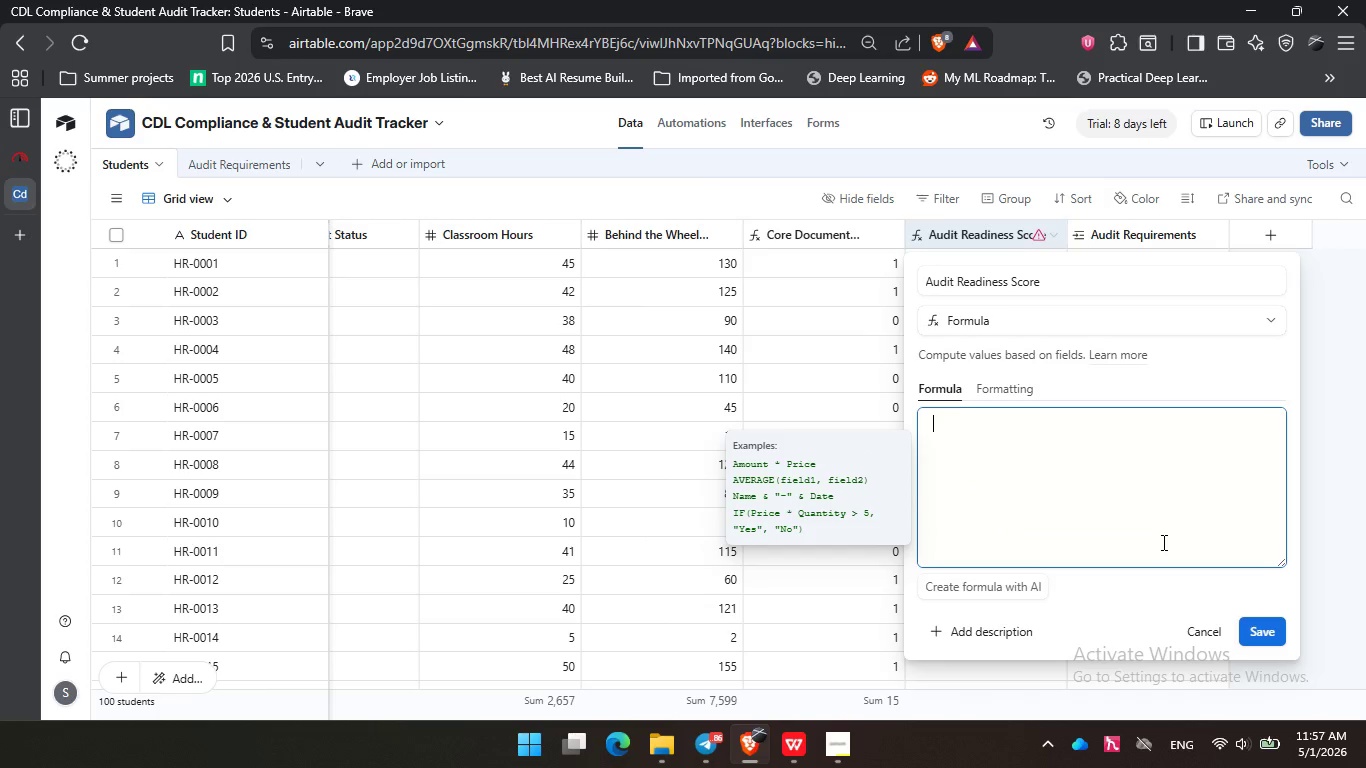 
wait(5.88)
 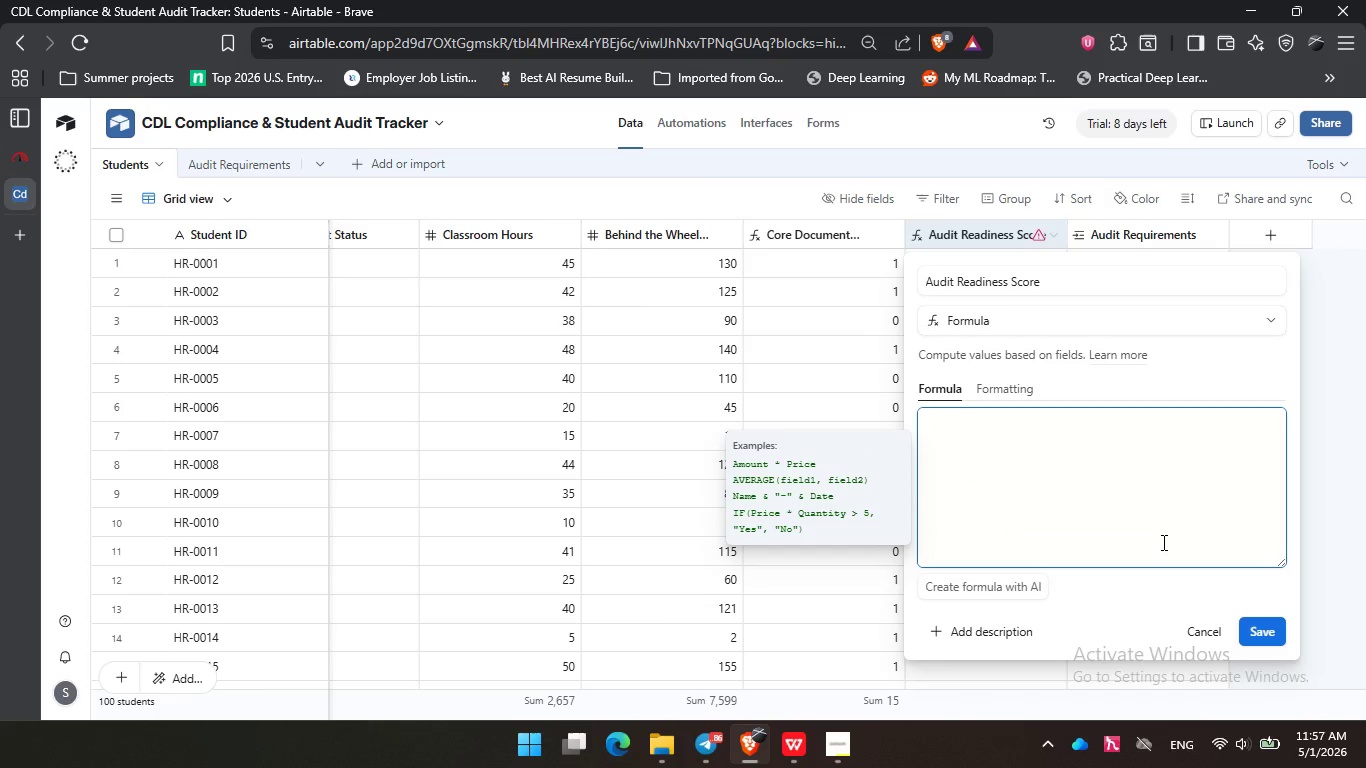 
key(Shift+9)
 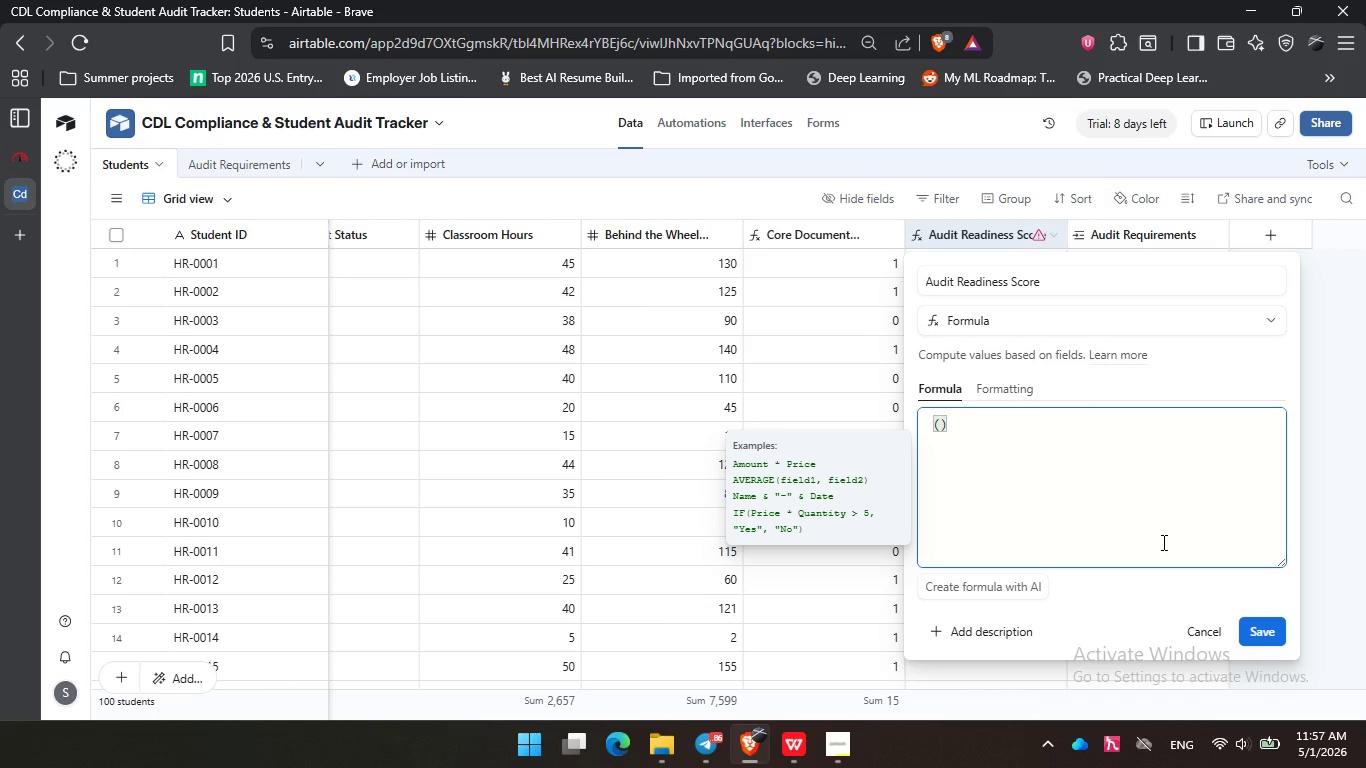 
key(CapsLock)
 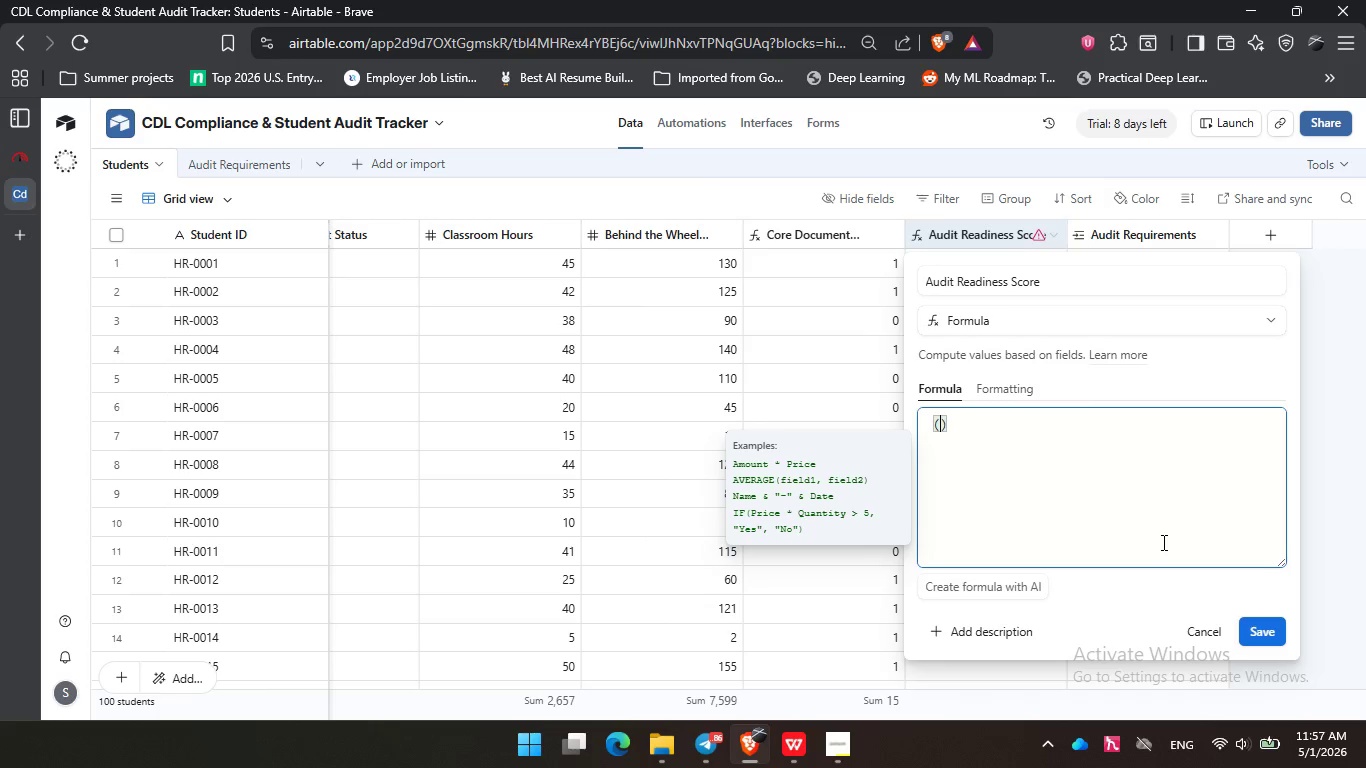 
key(I)
 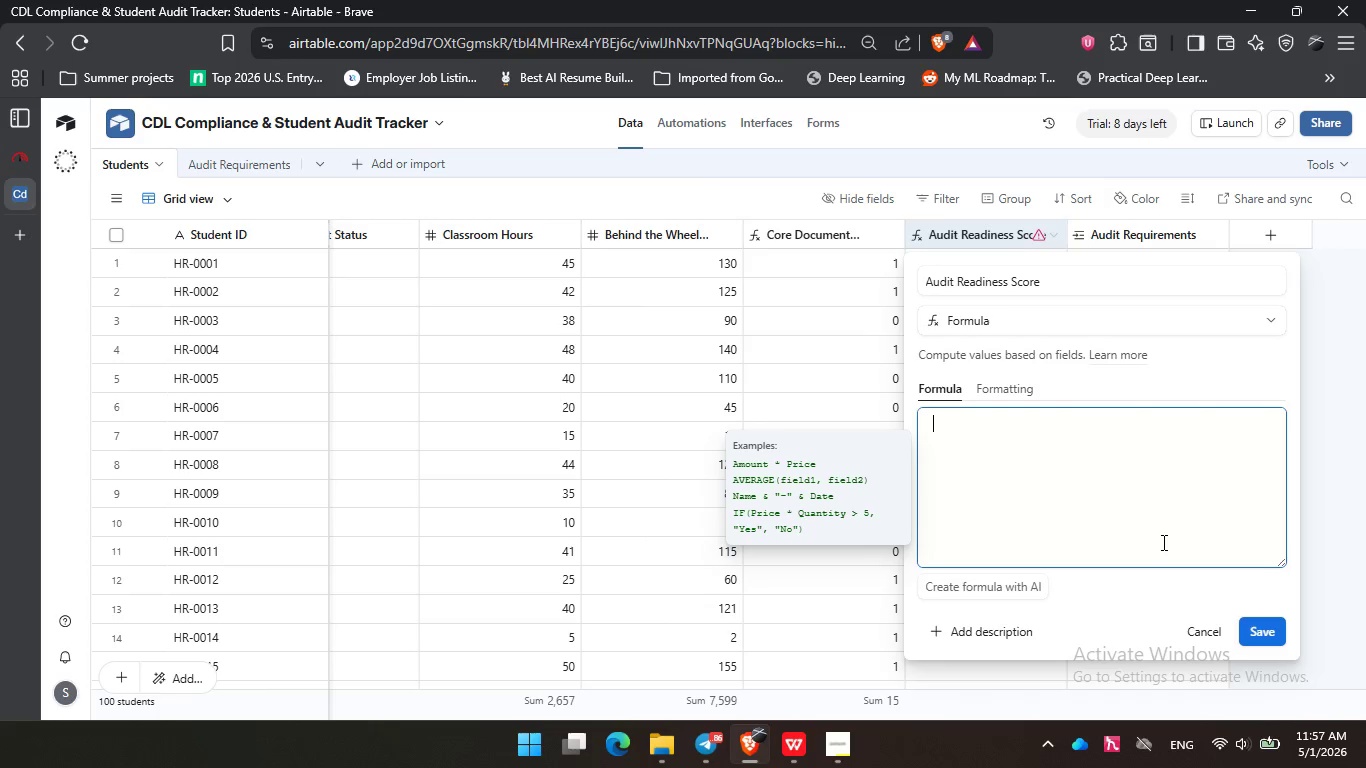 
key(Backspace)
 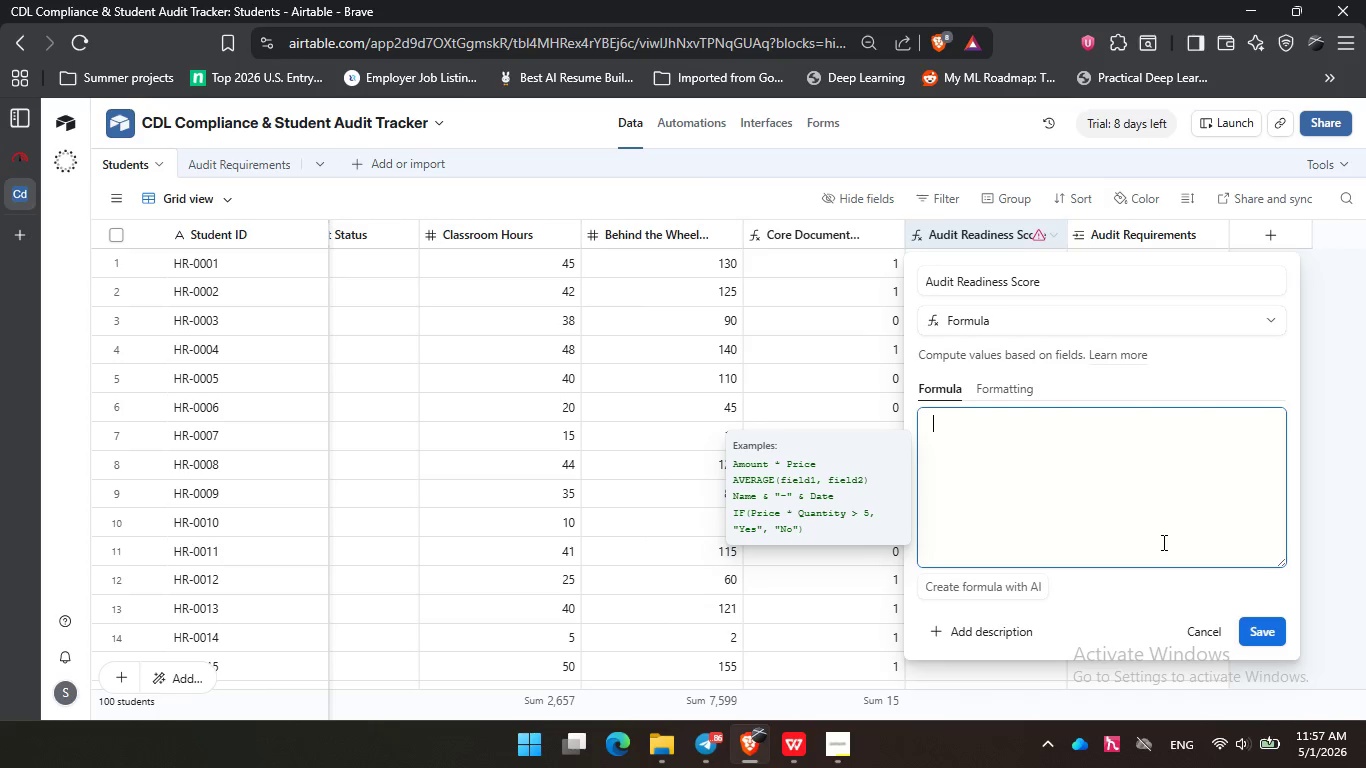 
key(Backspace)
 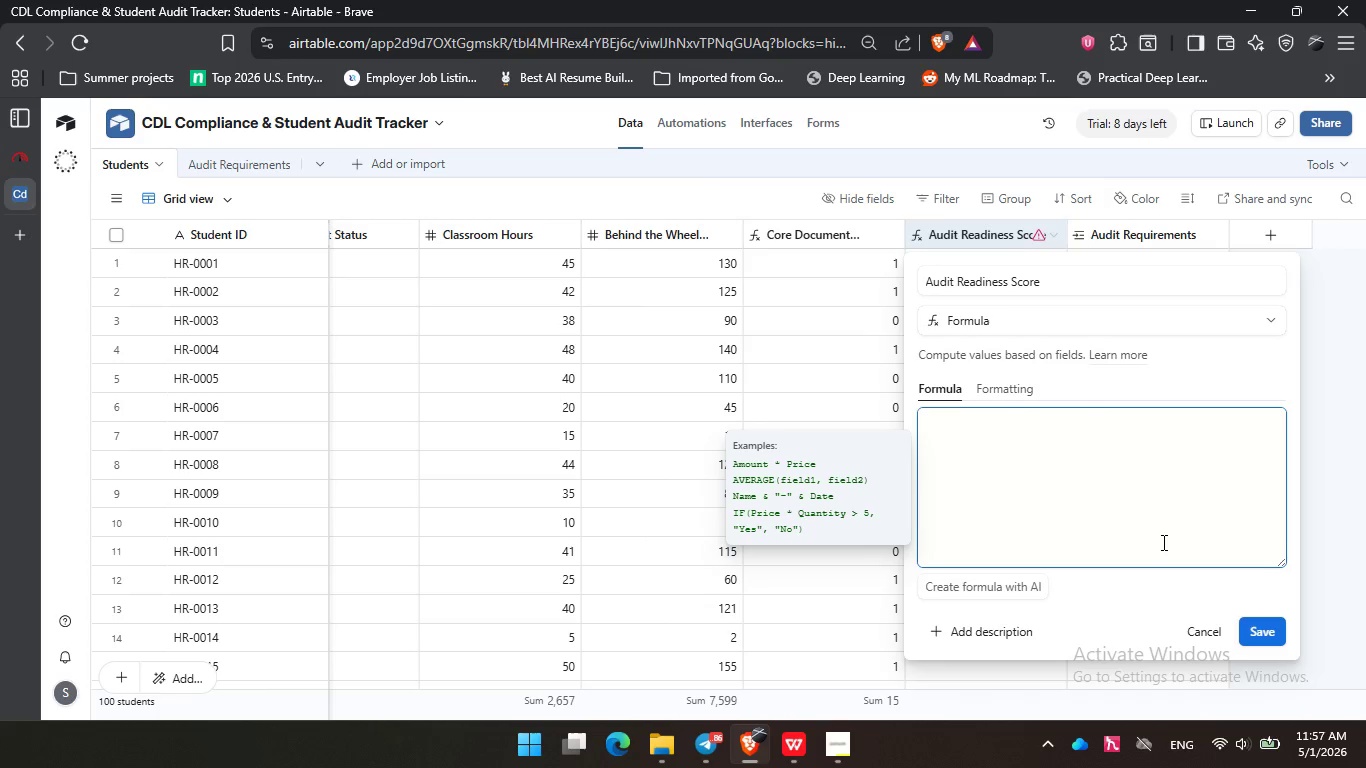 
type(Ro)
key(Backspace)
type(ound)
 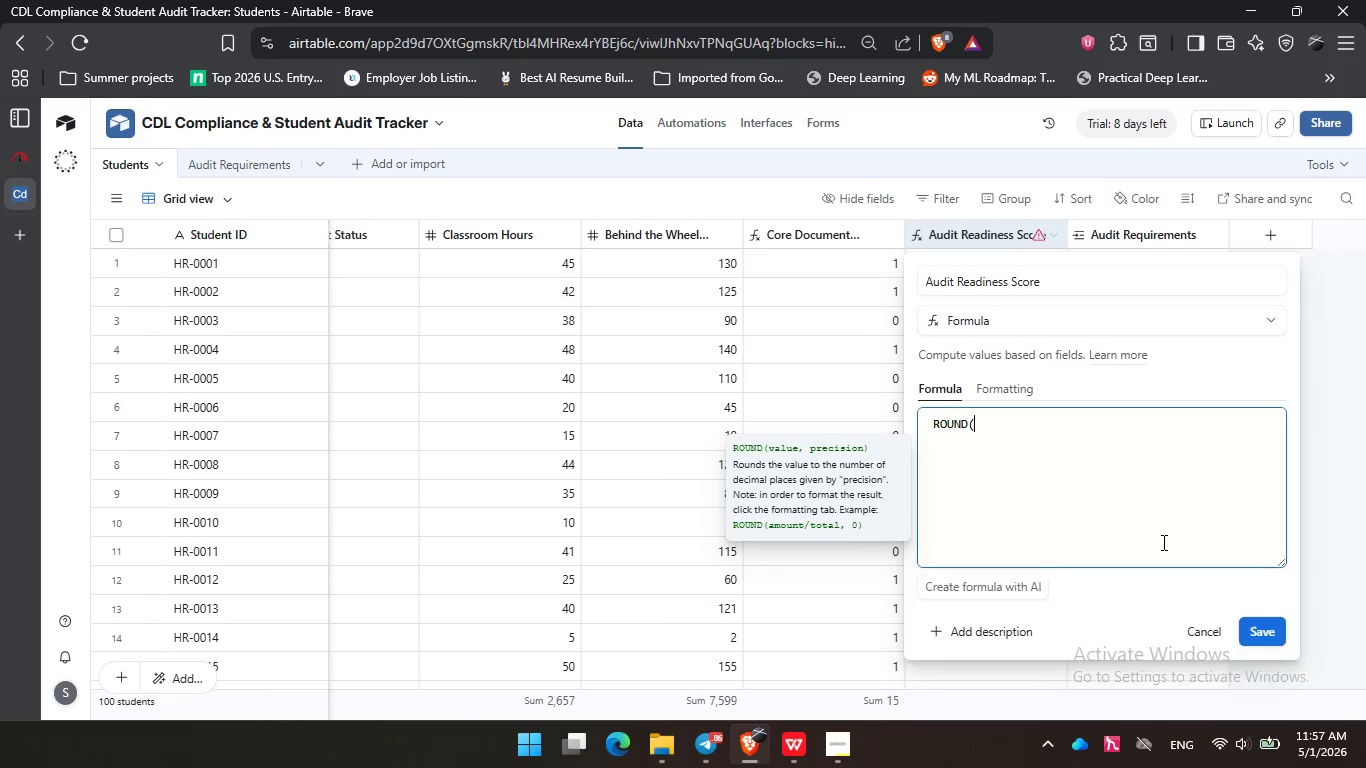 
key(Enter)
 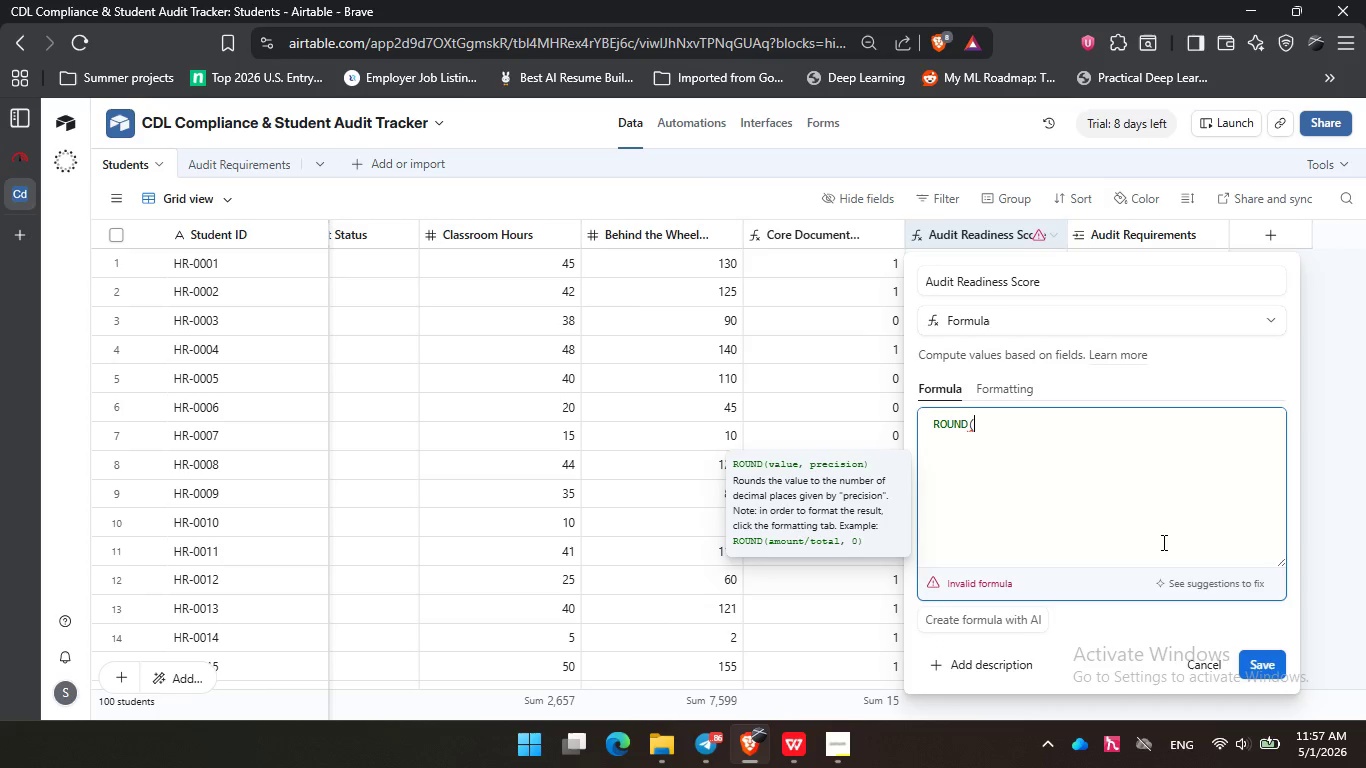 
type(if[NumLock])
key(Backspace)
key(Backspace)
type(IF)
key(Backspace)
key(Backspace)
 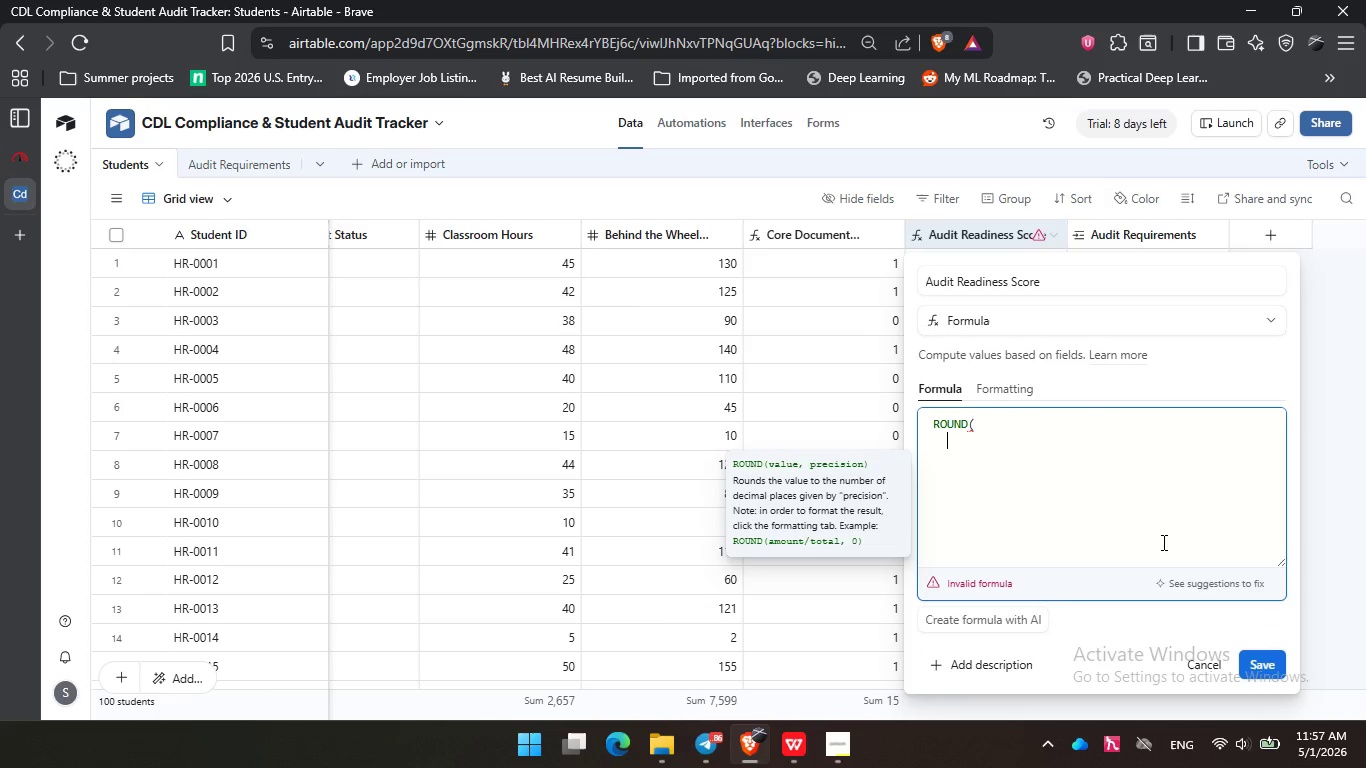 
key(Enter)
 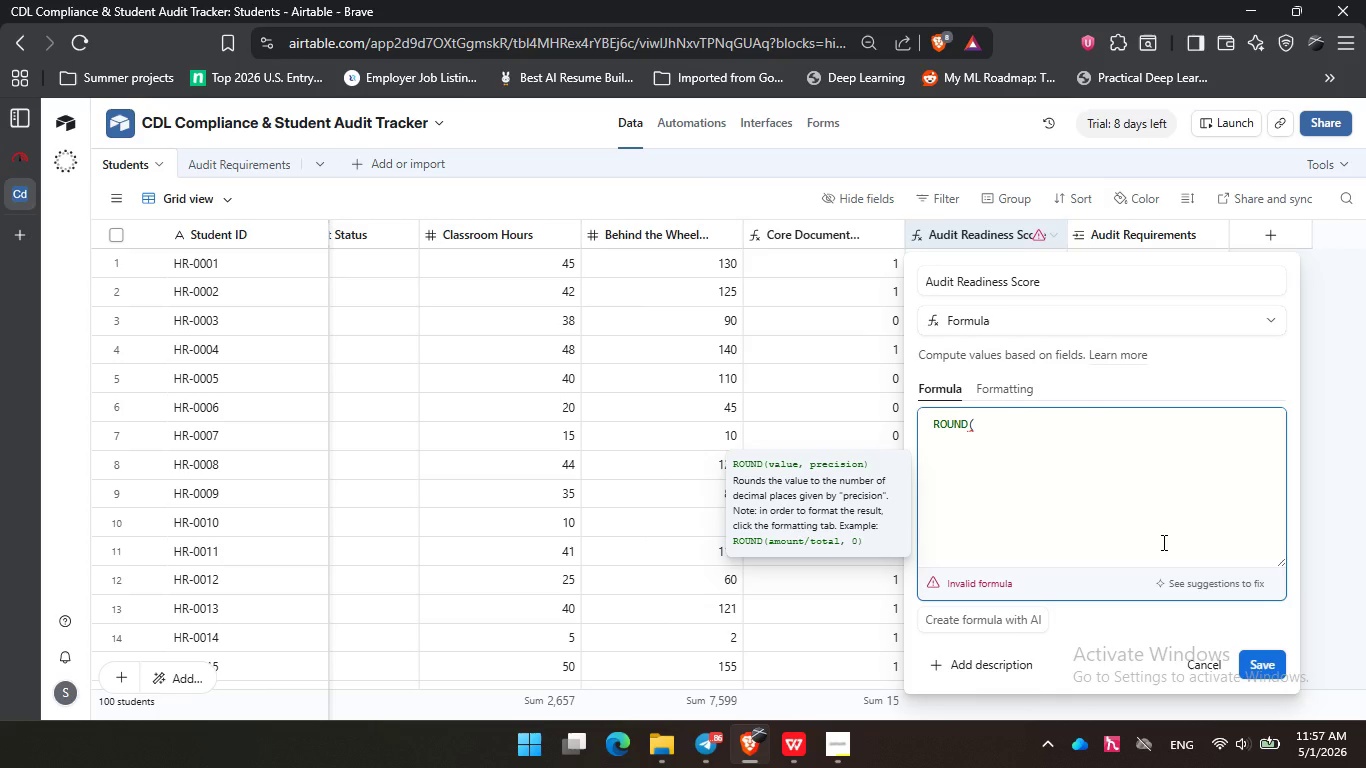 
type((I)
key(Backspace)
 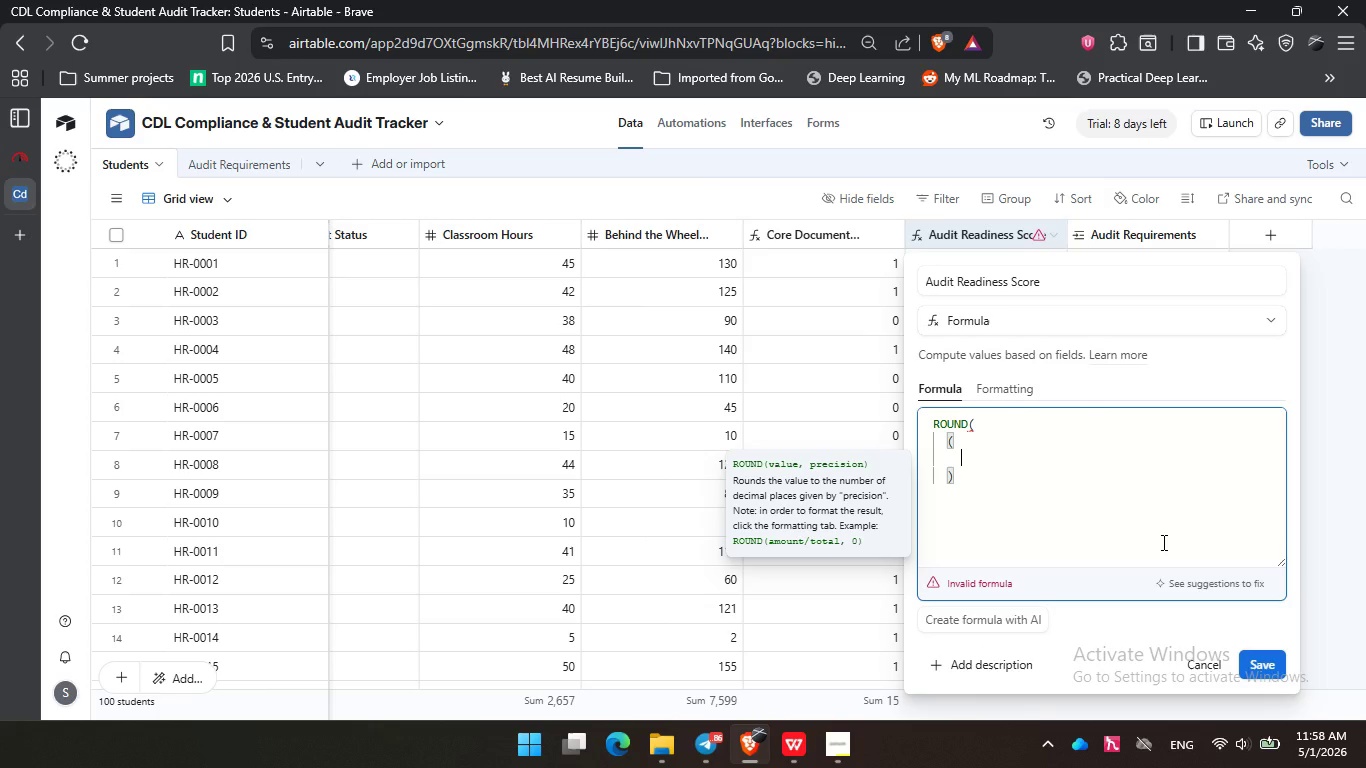 
key(Enter)
 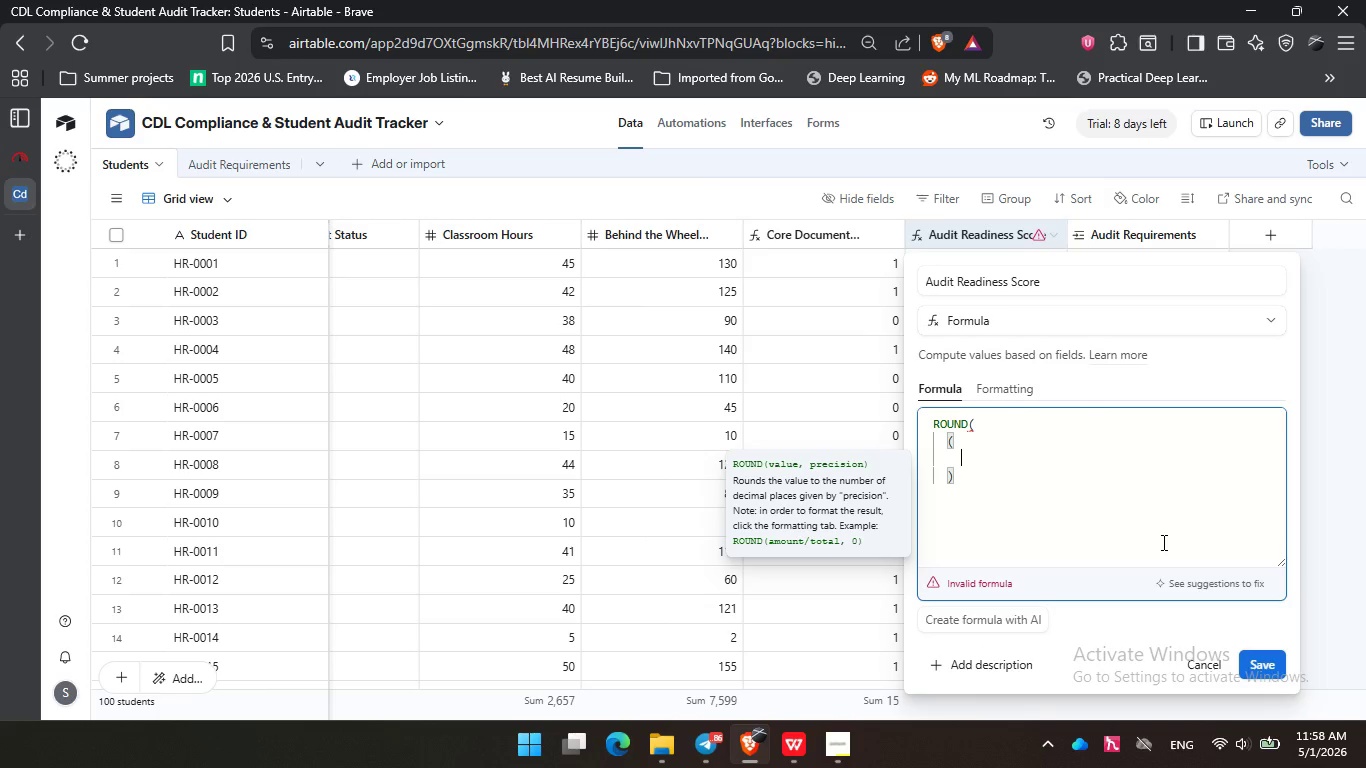 
type(IF)
 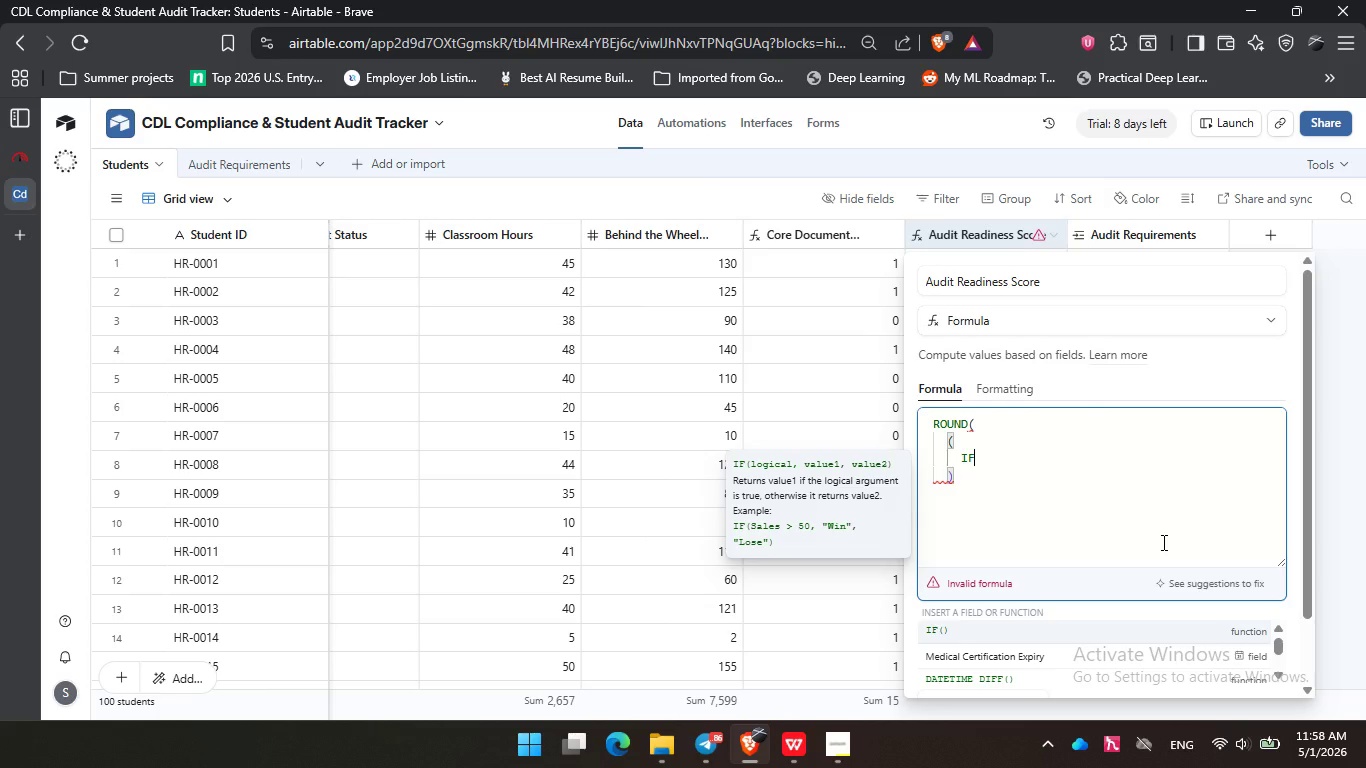 
key(Enter)
 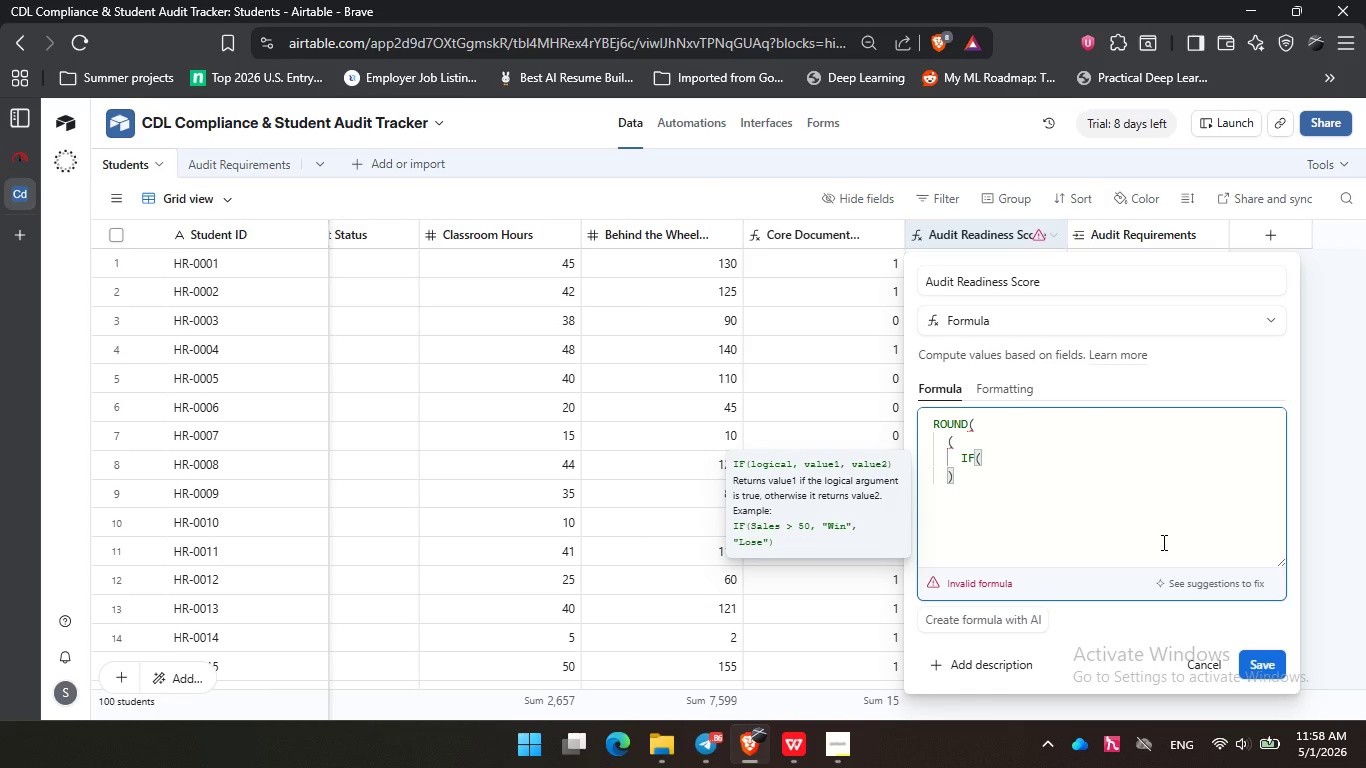 
key(Shift+9)
 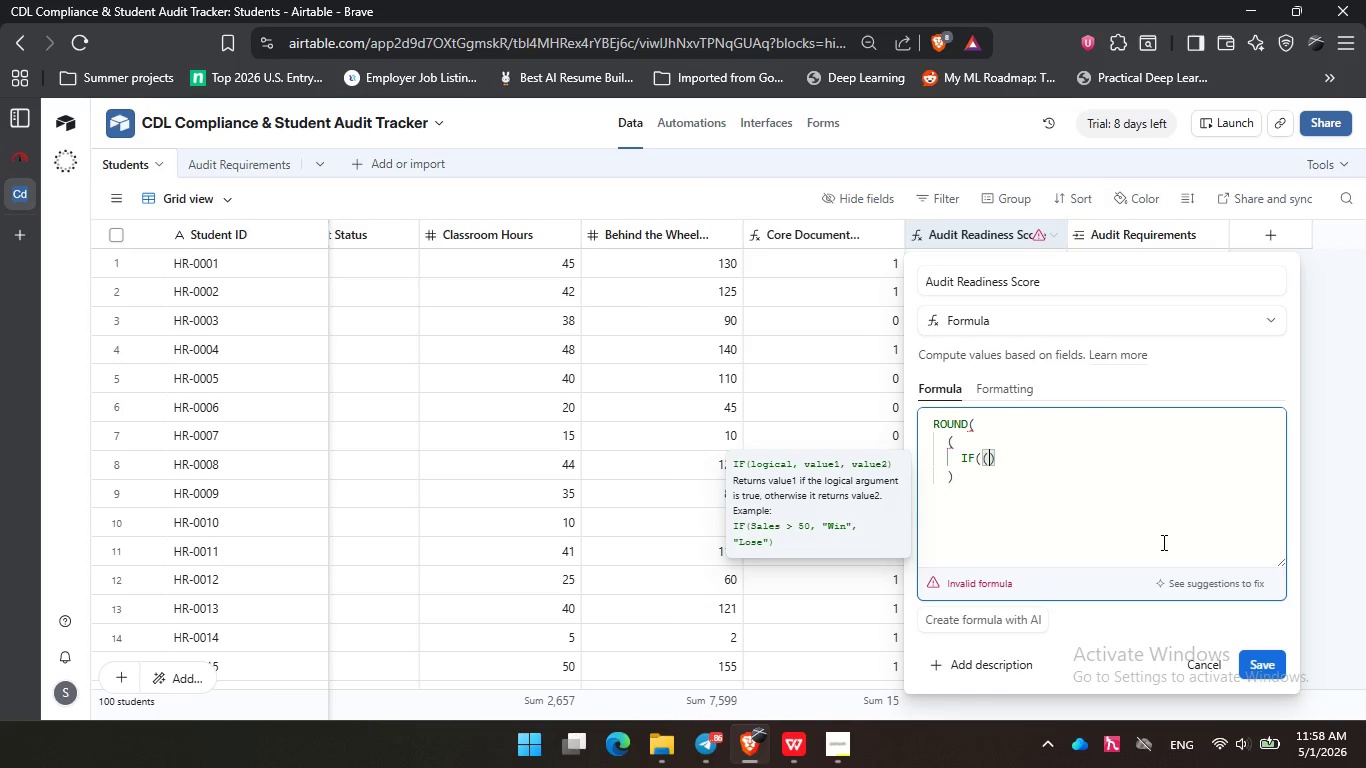 
key(Enter)
 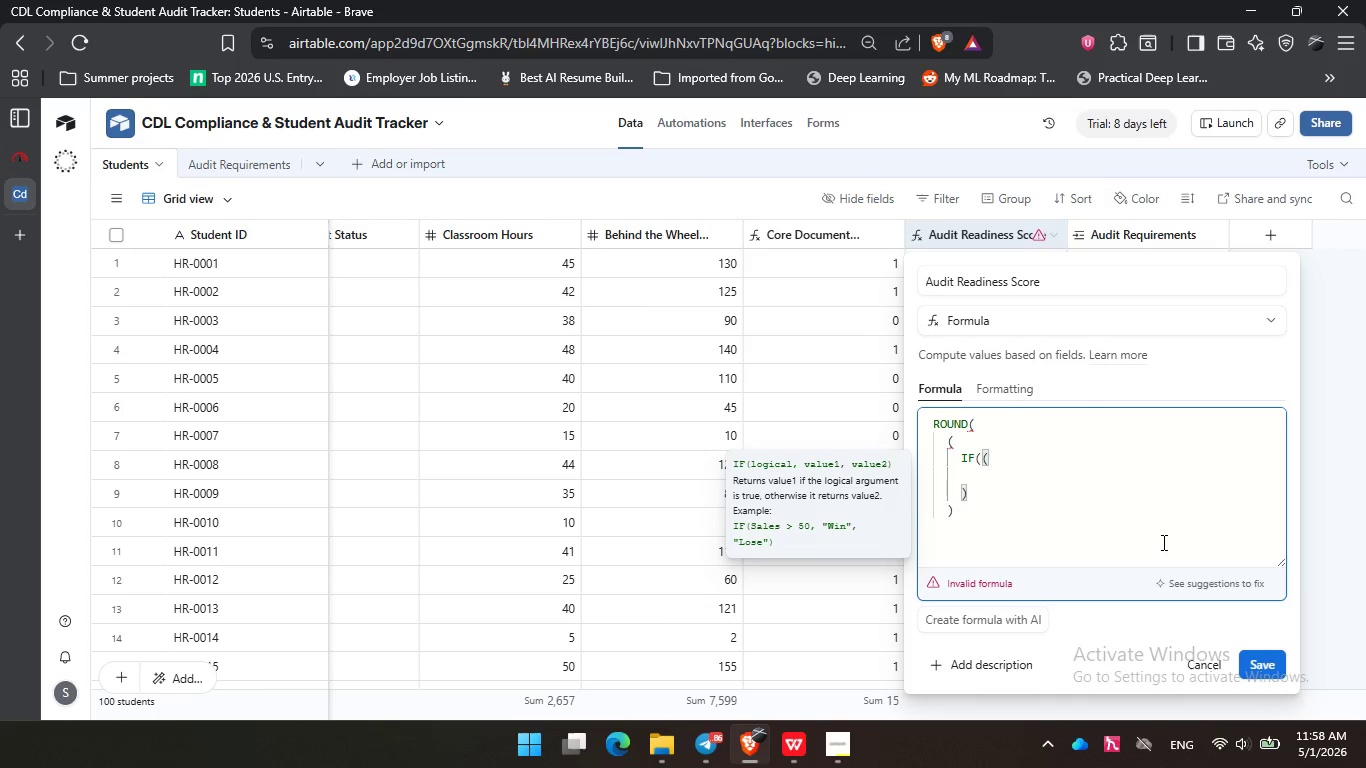 
key(D)
 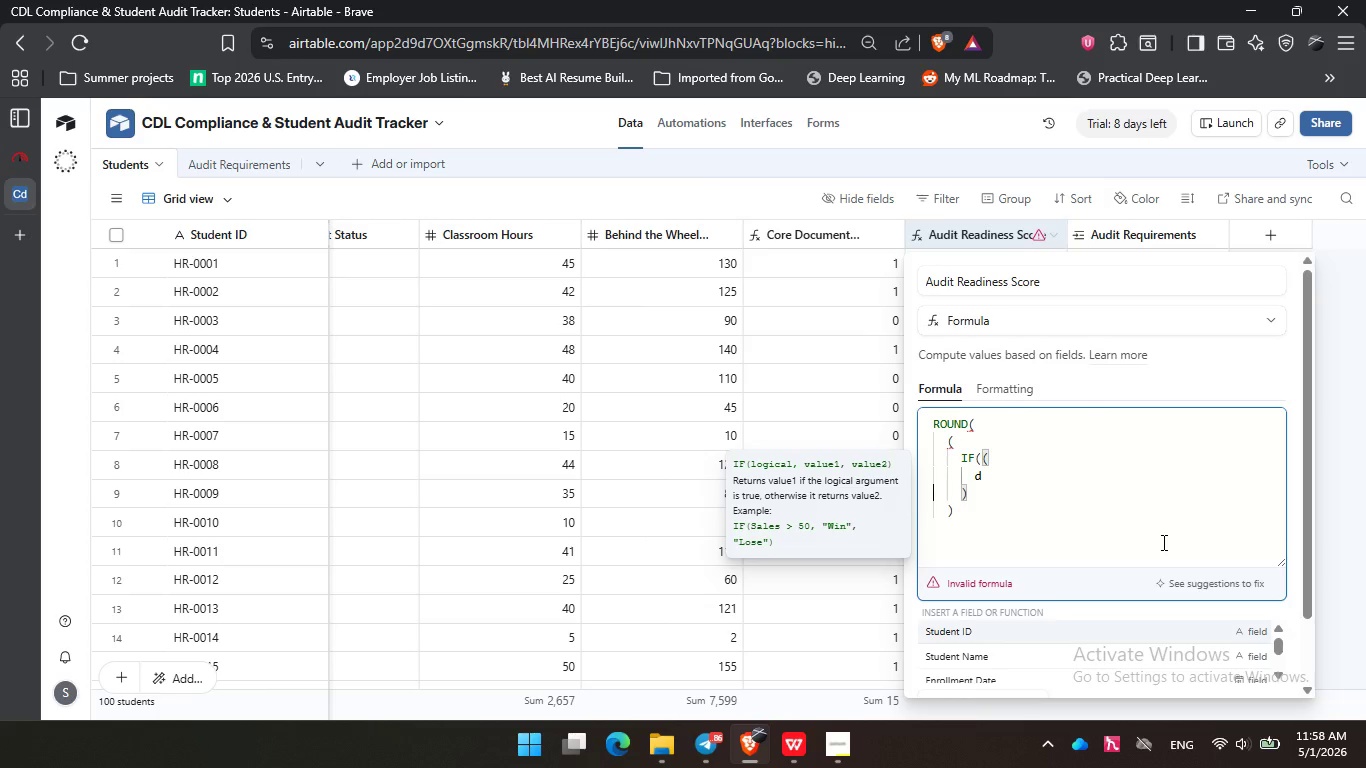 
key(ArrowRight)
 